 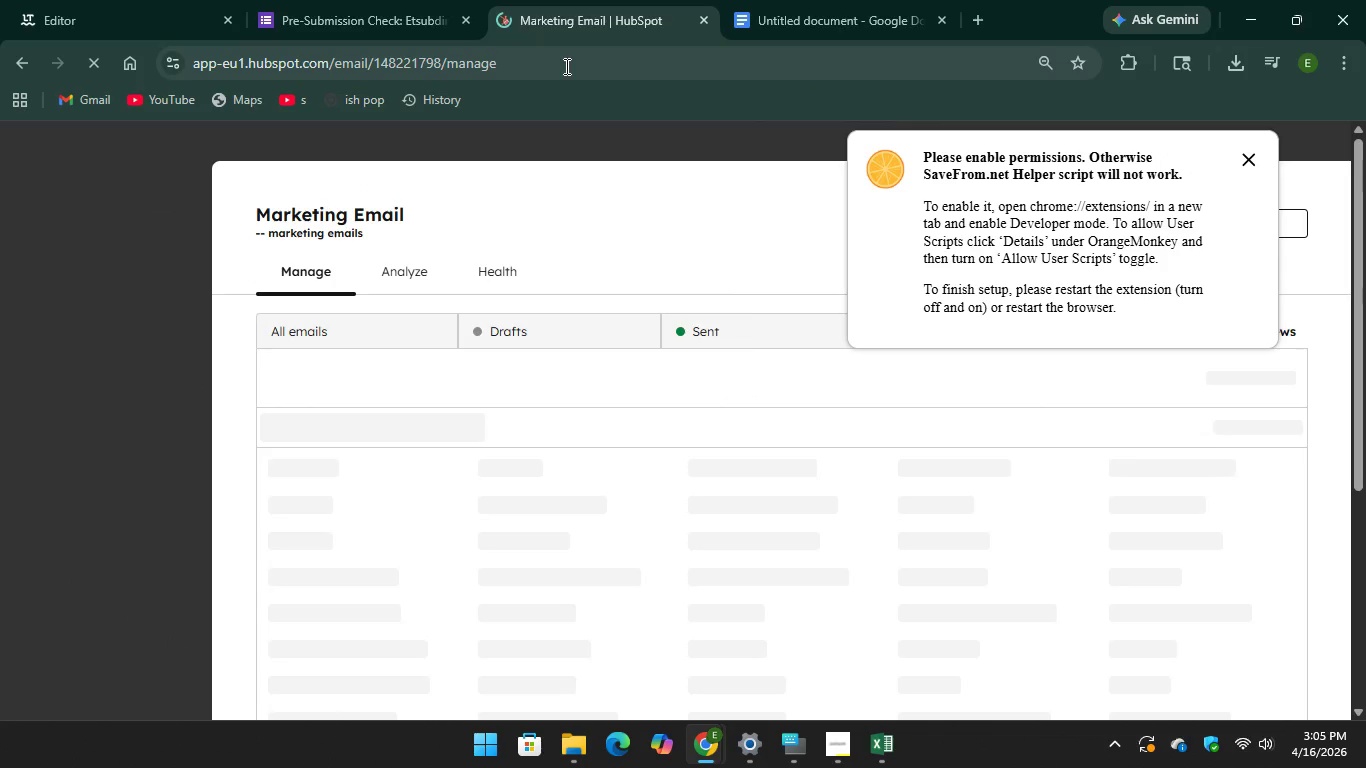 
left_click([1265, 158])
 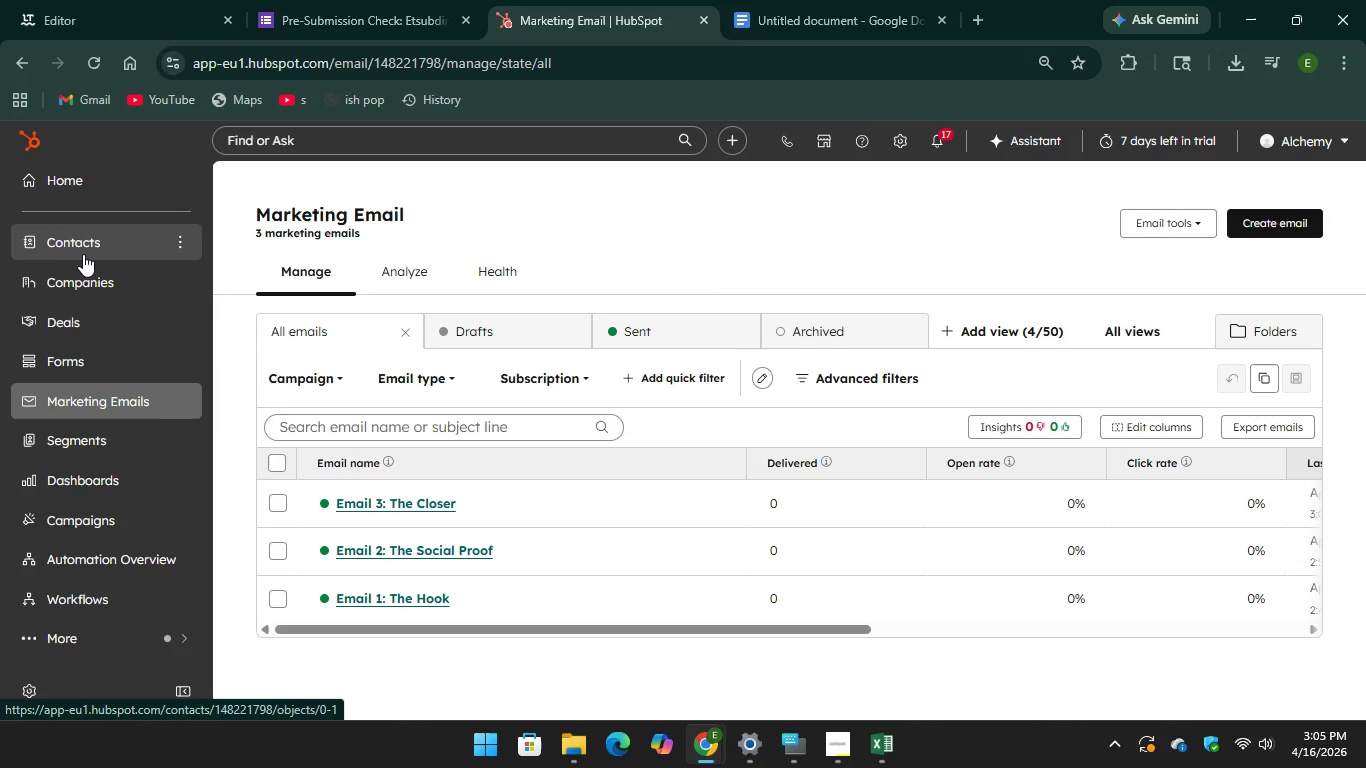 
left_click([84, 254])
 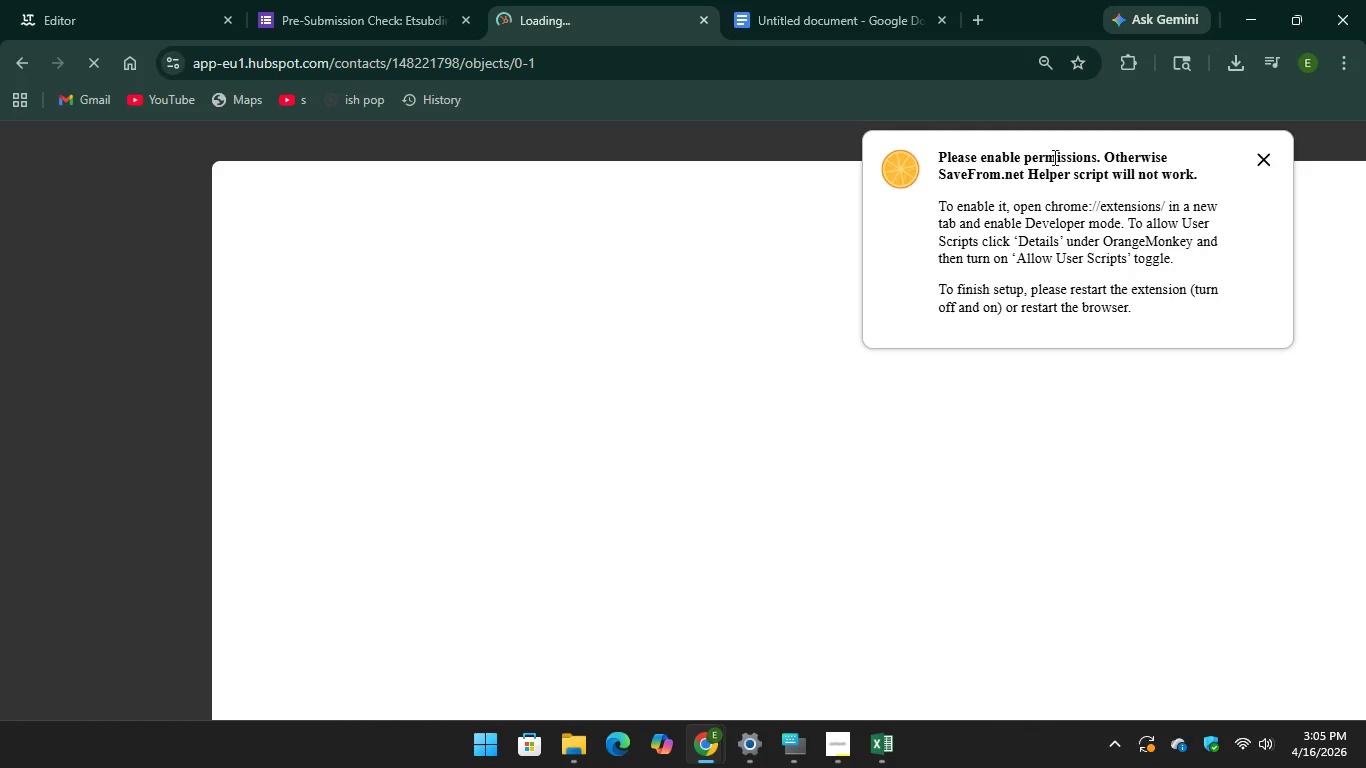 
wait(7.8)
 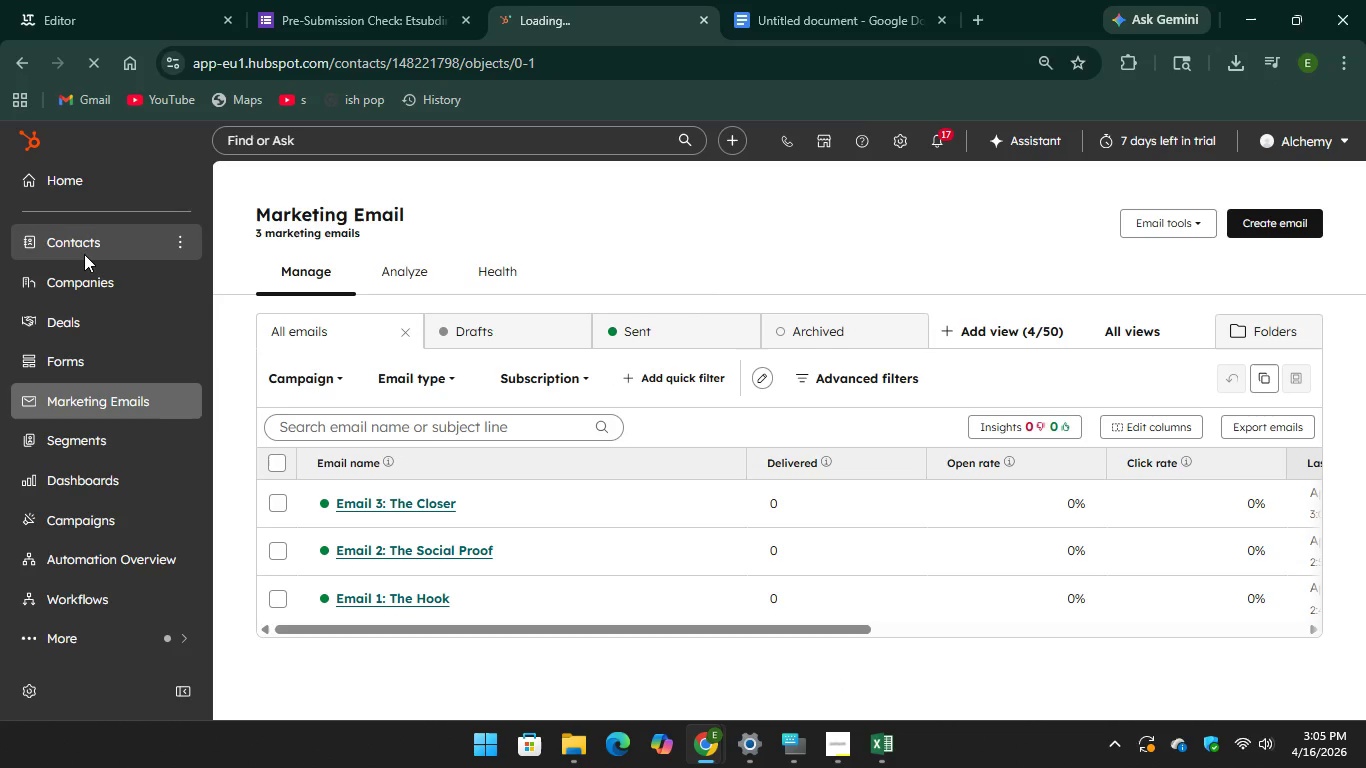 
left_click([1262, 158])
 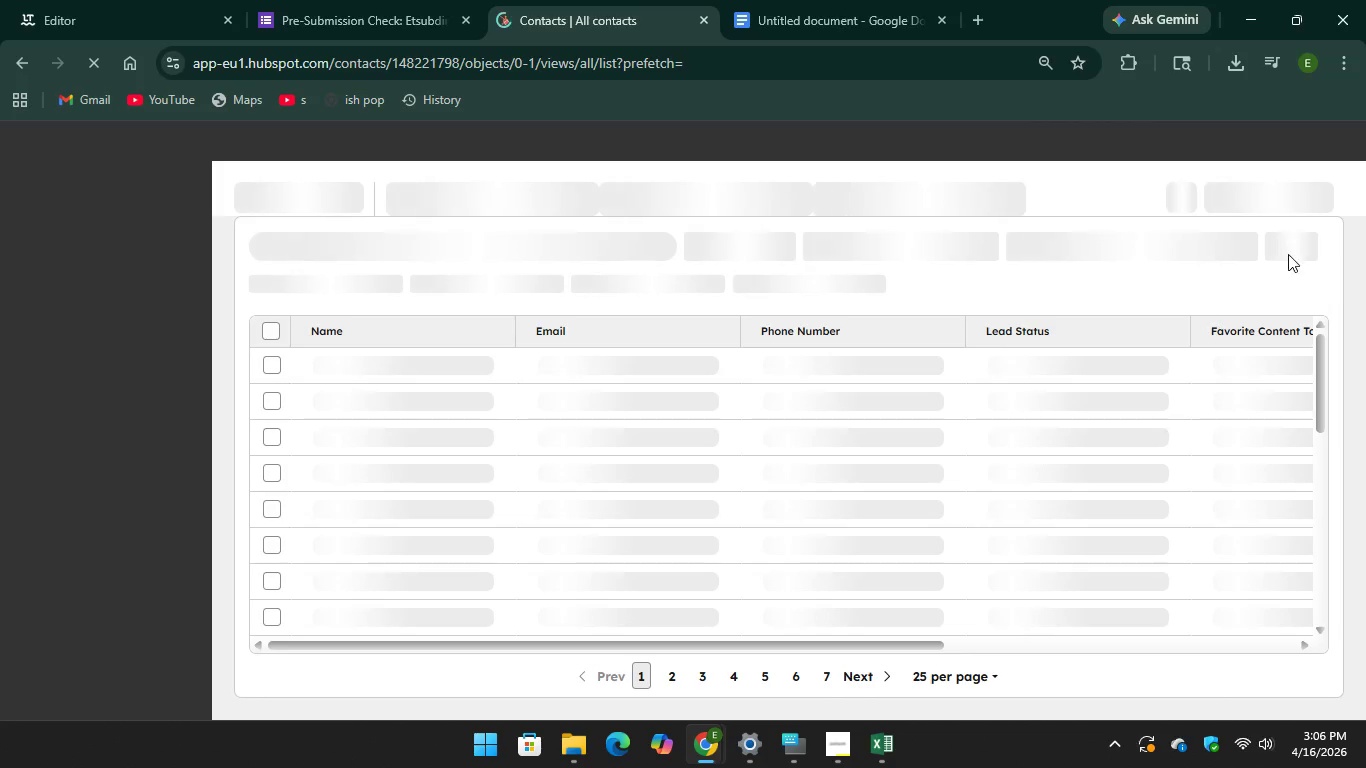 
wait(11.16)
 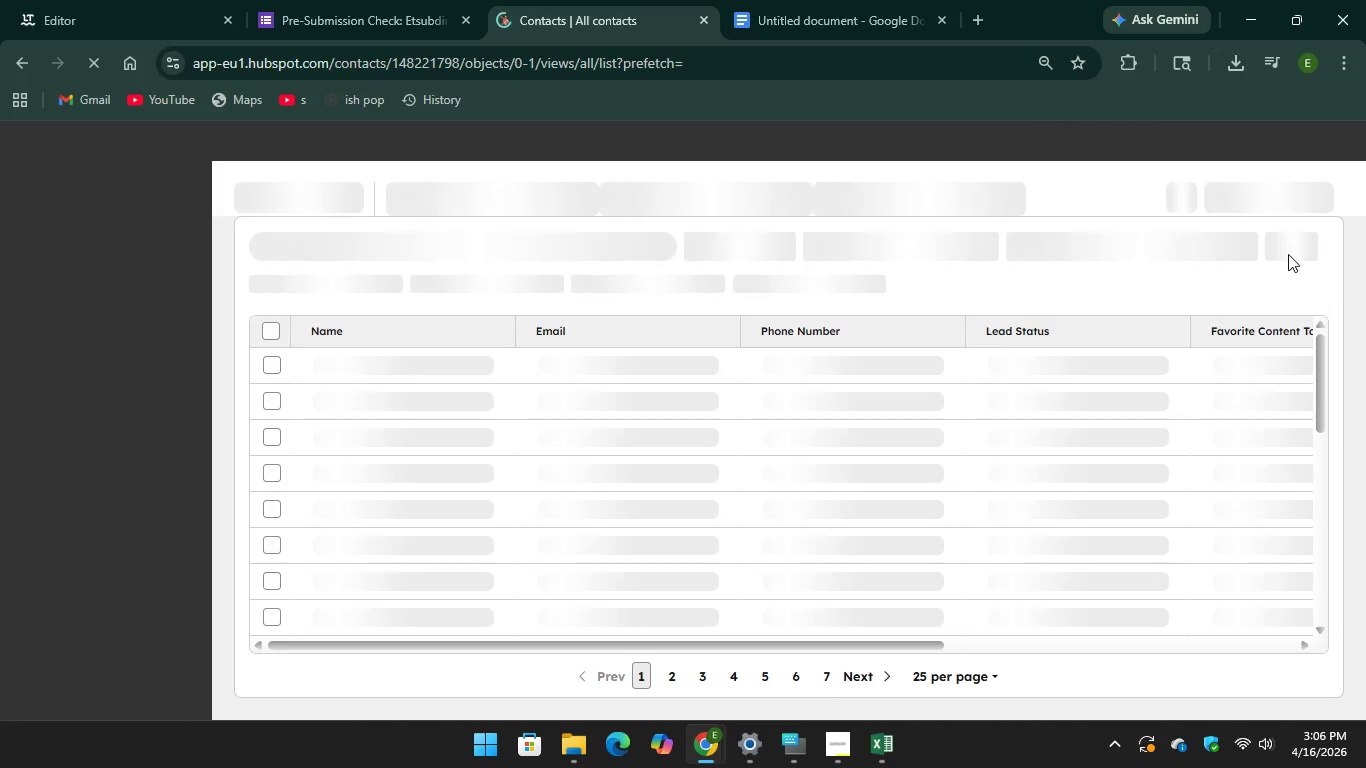 
left_click([1265, 206])
 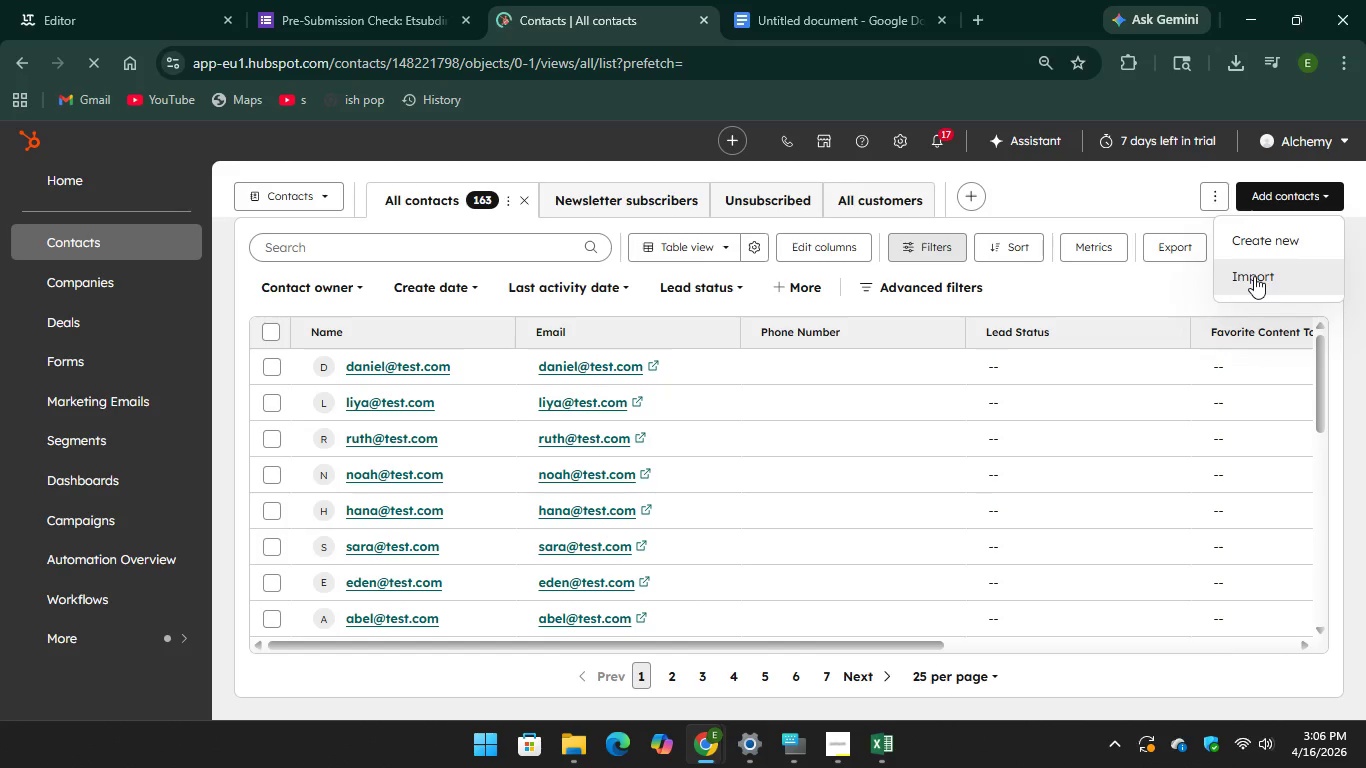 
left_click([1254, 276])
 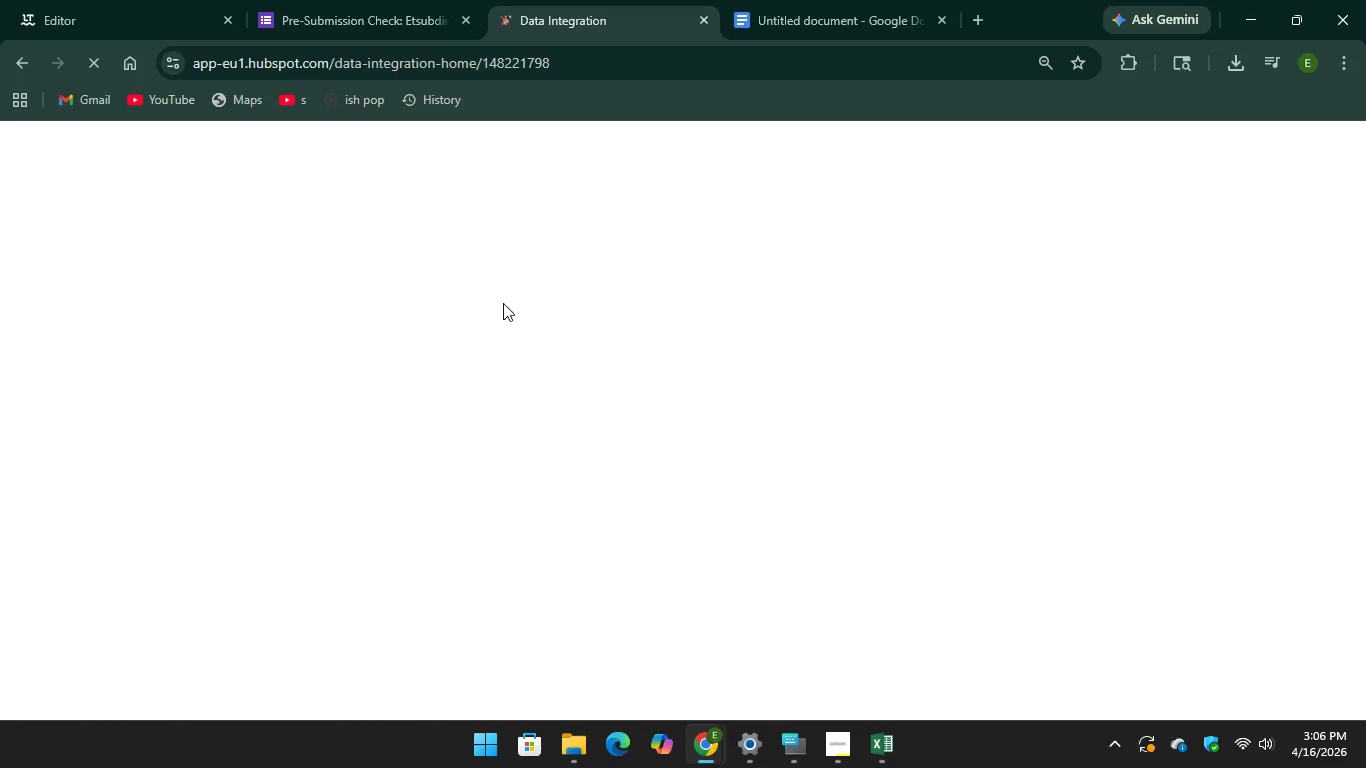 
wait(12.92)
 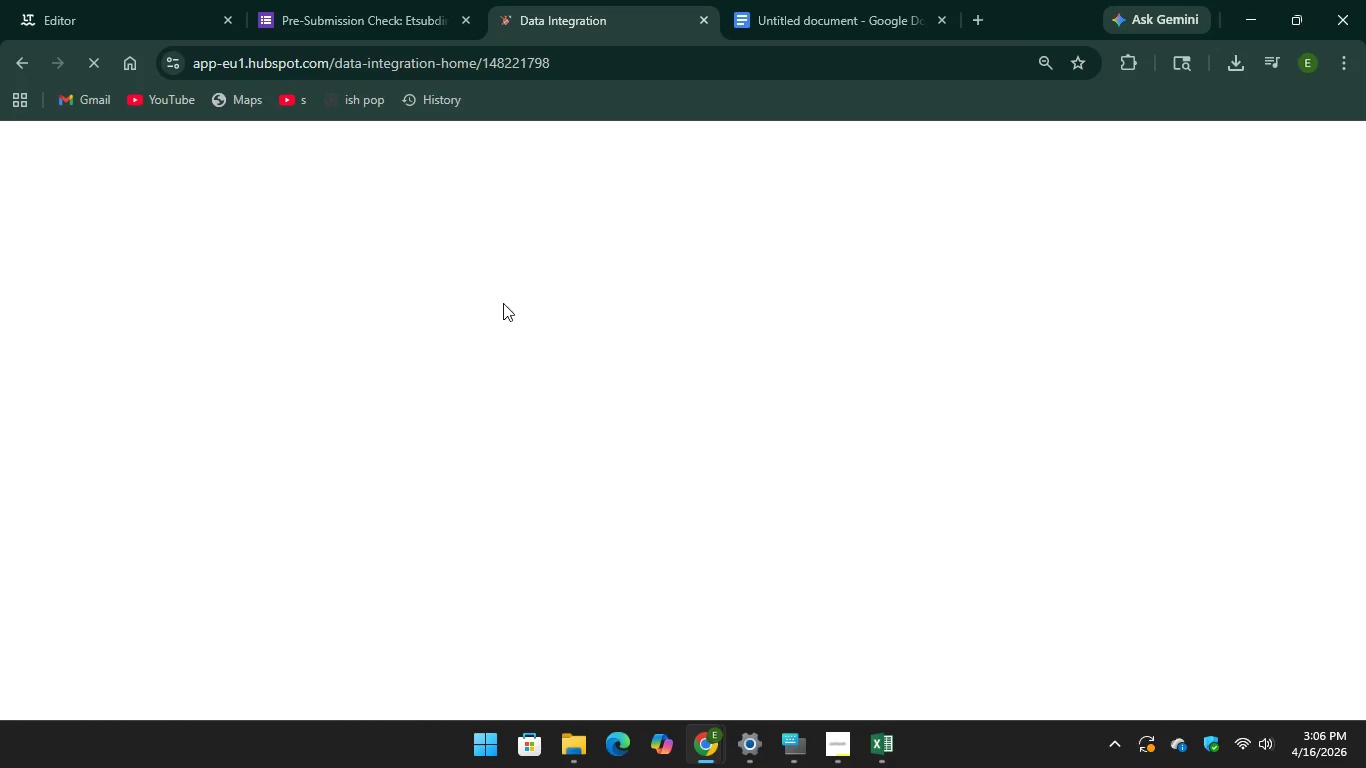 
left_click([1256, 165])
 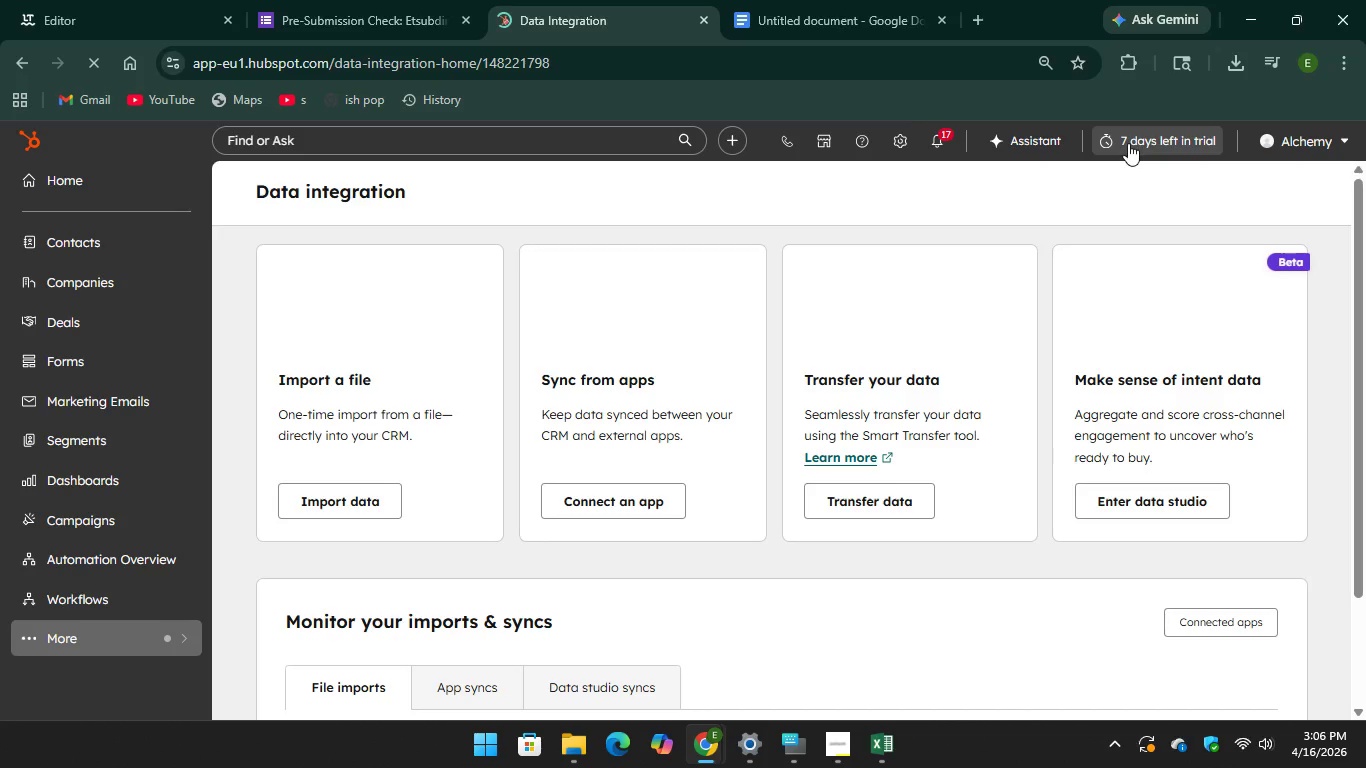 
wait(6.67)
 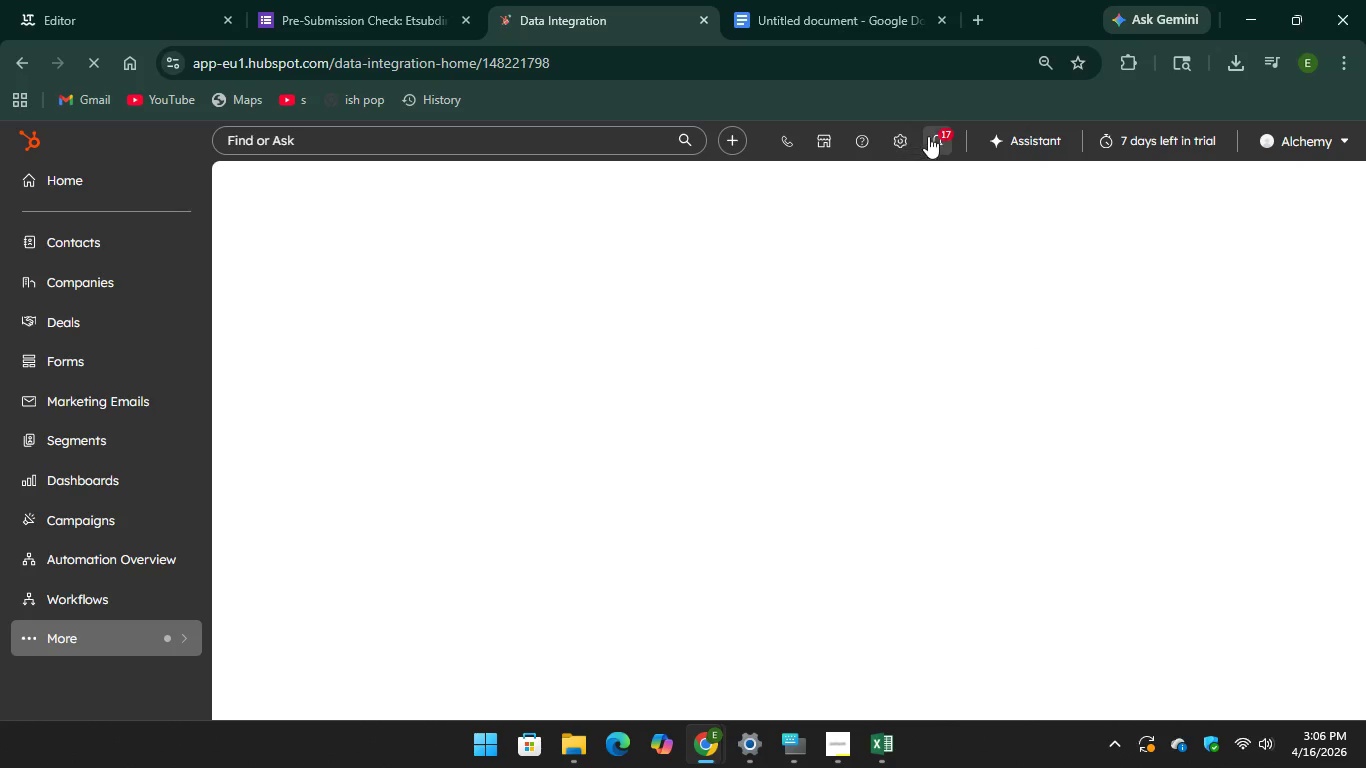 
left_click([368, 510])
 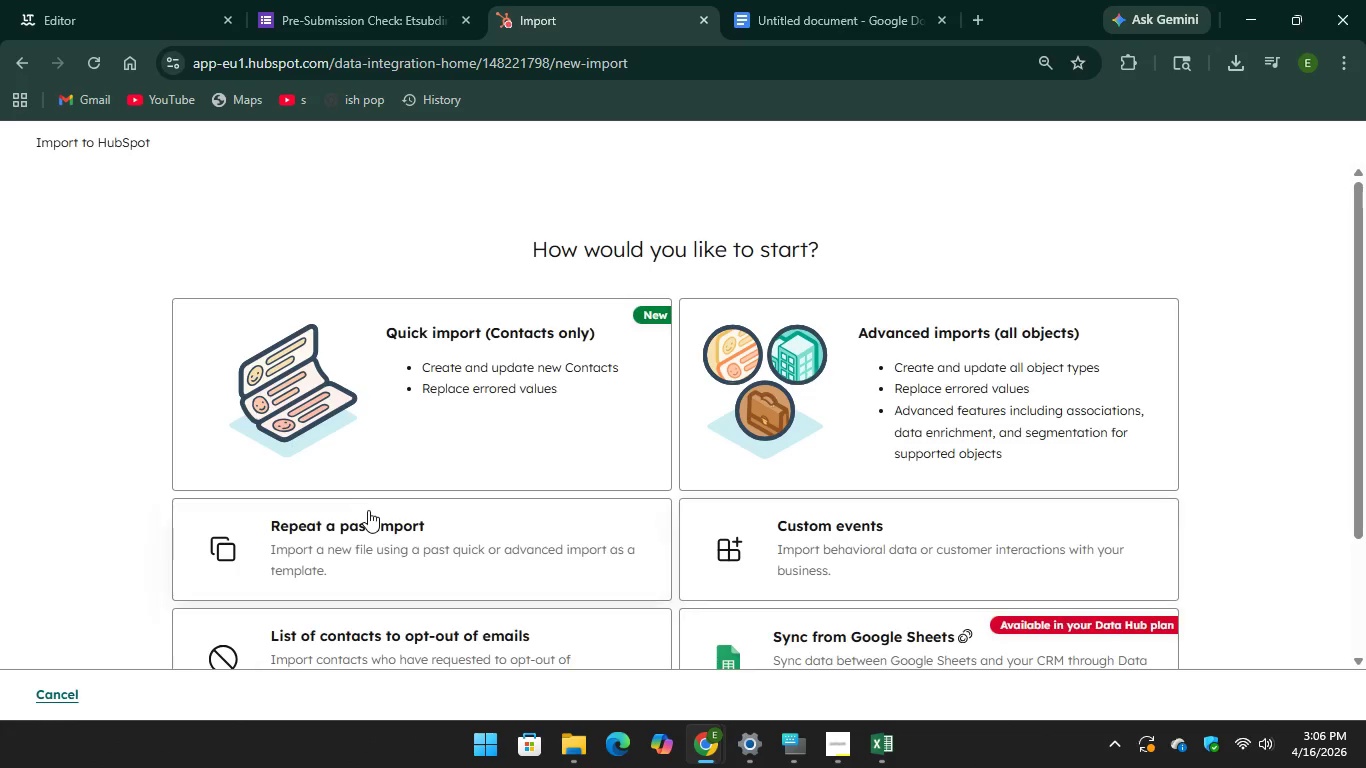 
scroll: coordinate [430, 490], scroll_direction: down, amount: 1.0
 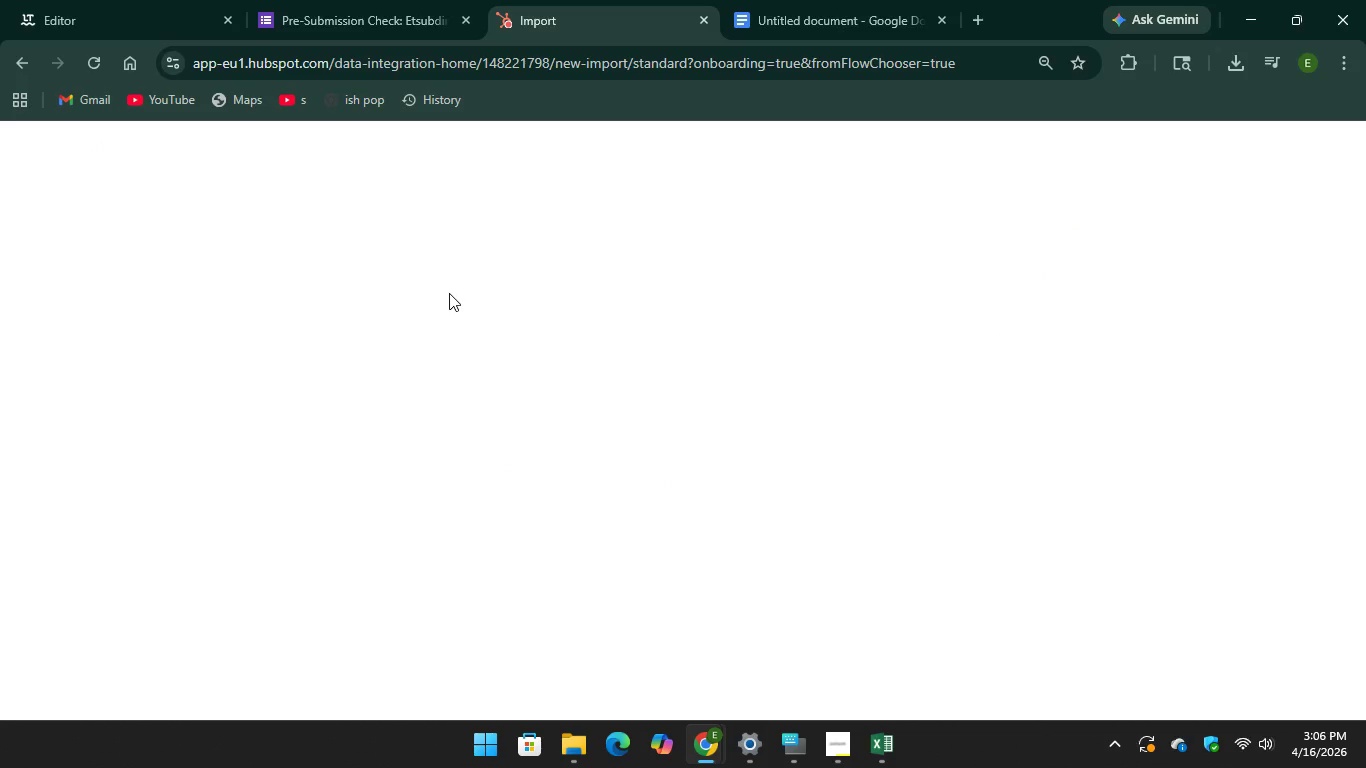 
wait(10.13)
 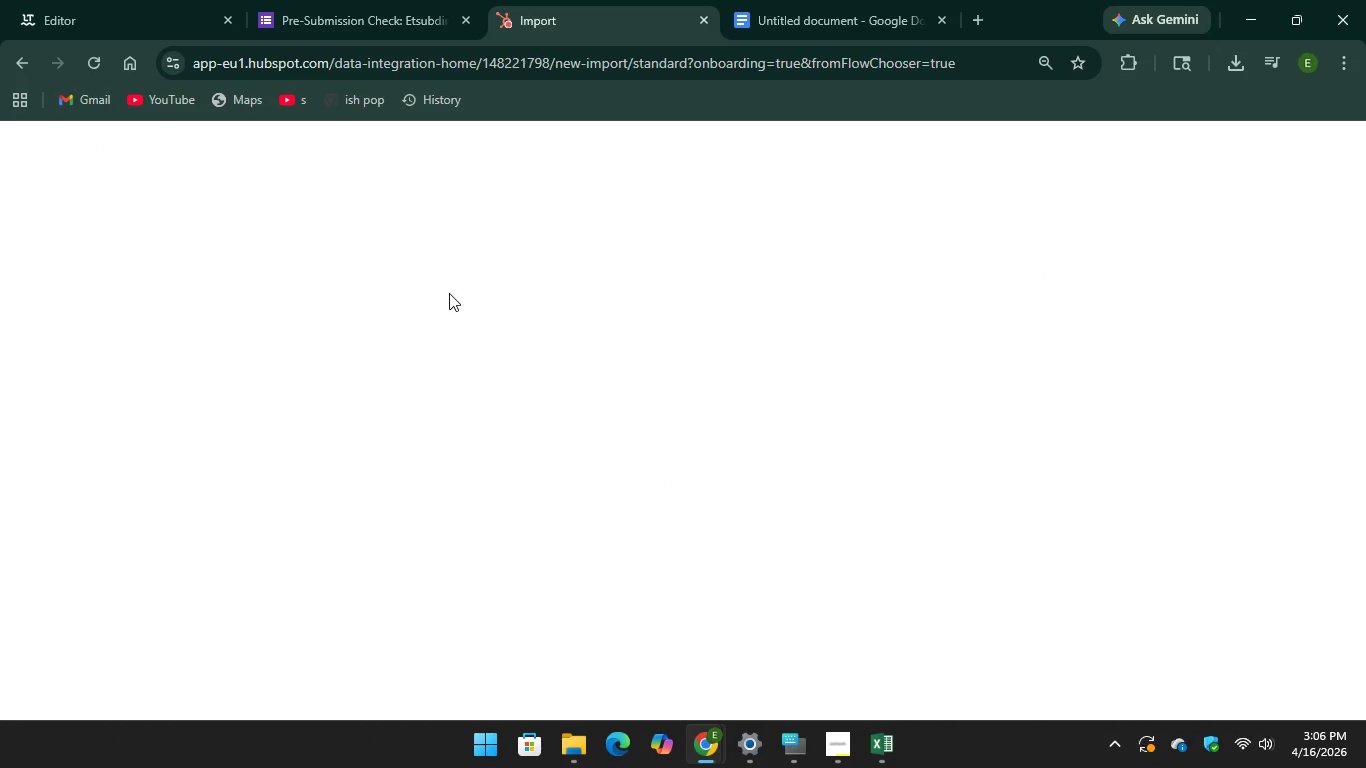 
left_click([240, 187])
 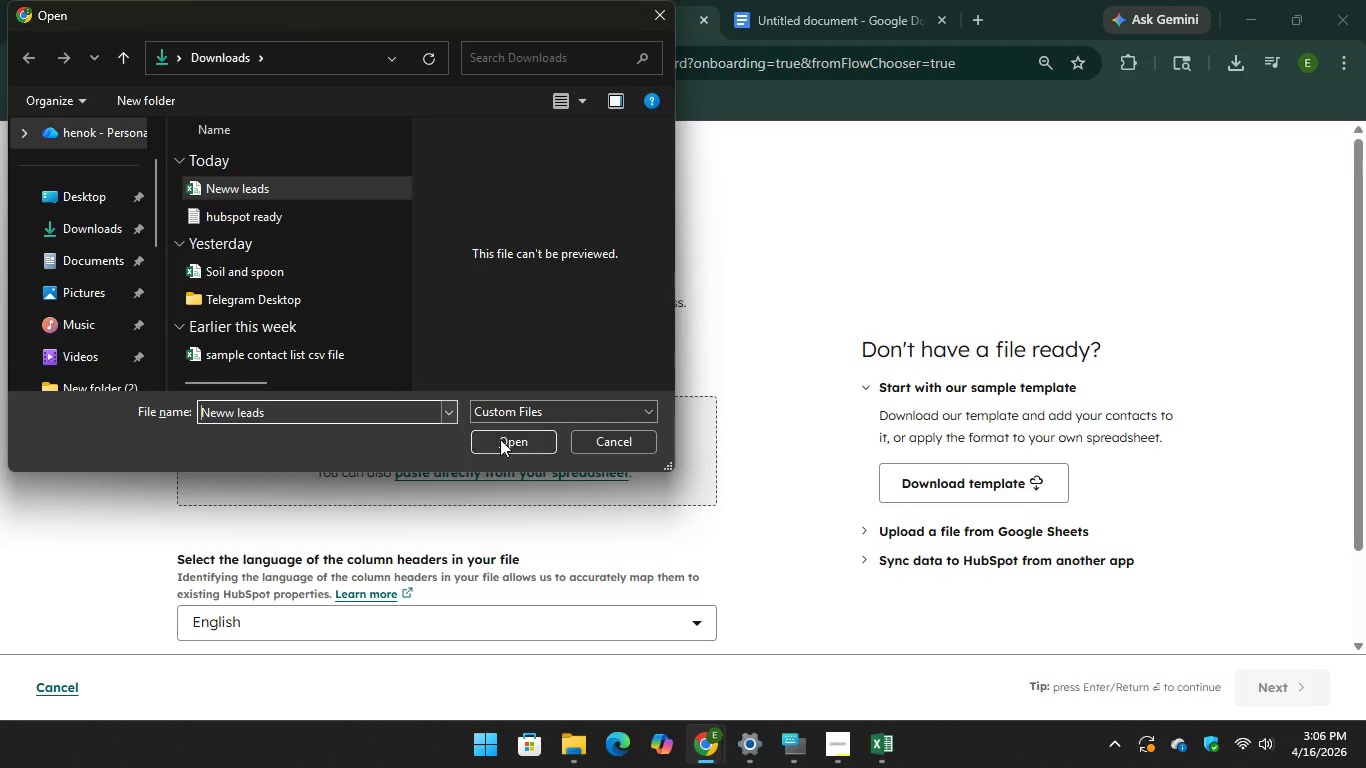 
left_click([502, 439])
 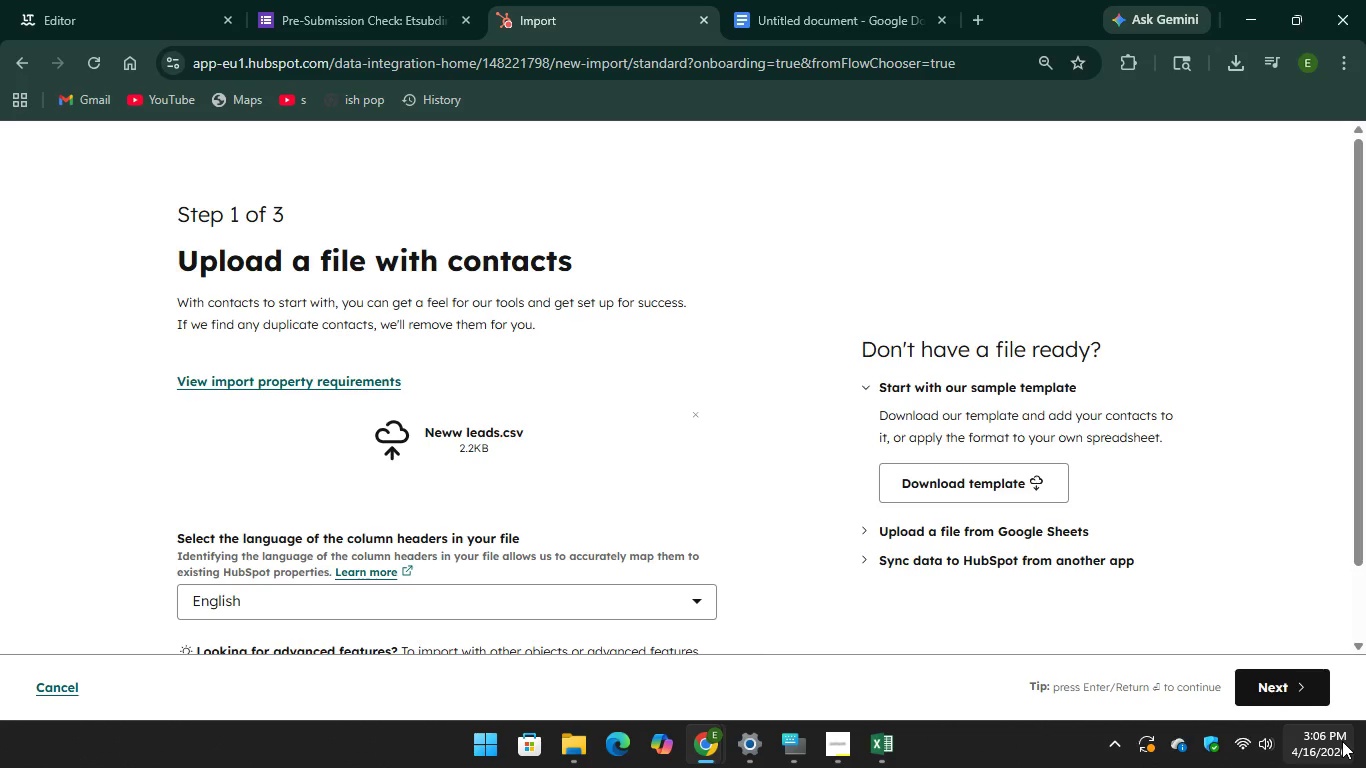 
left_click([1294, 690])
 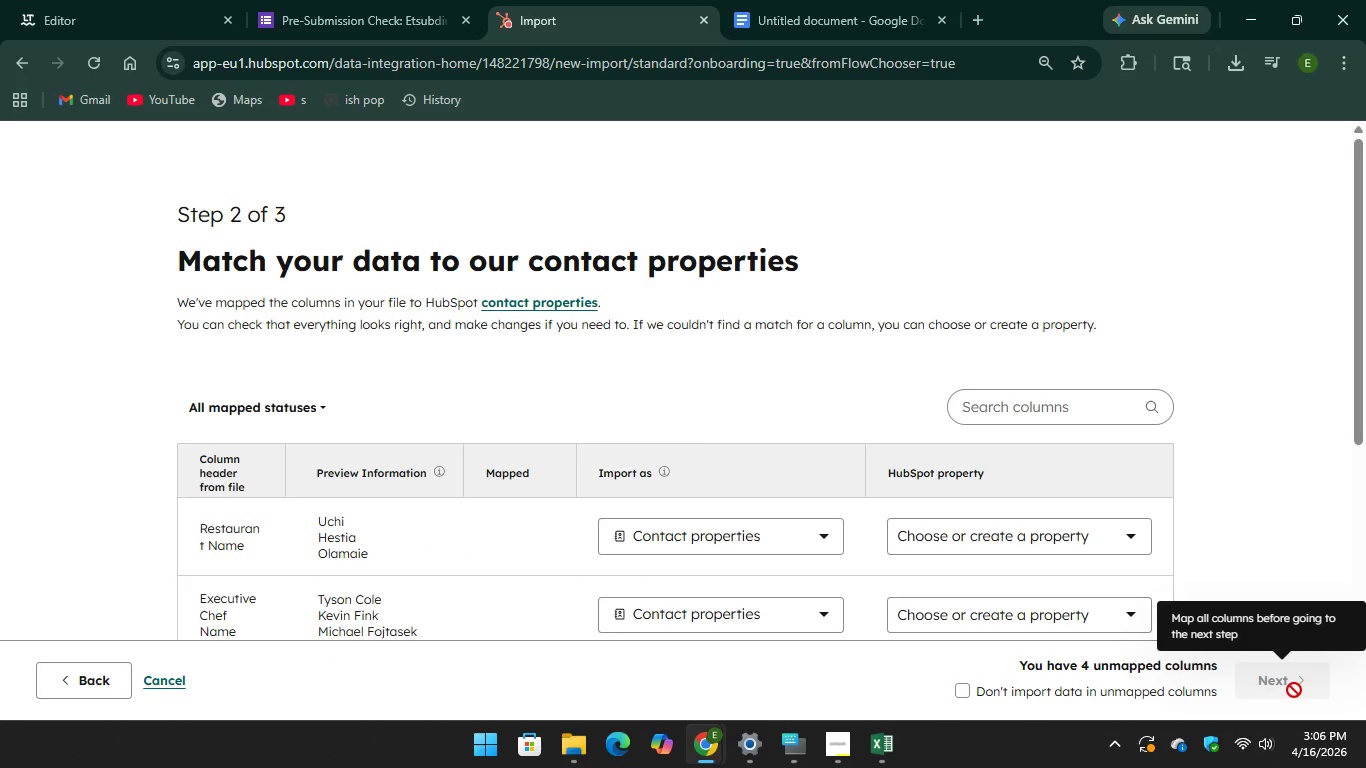 
scroll: coordinate [1285, 543], scroll_direction: down, amount: 6.0
 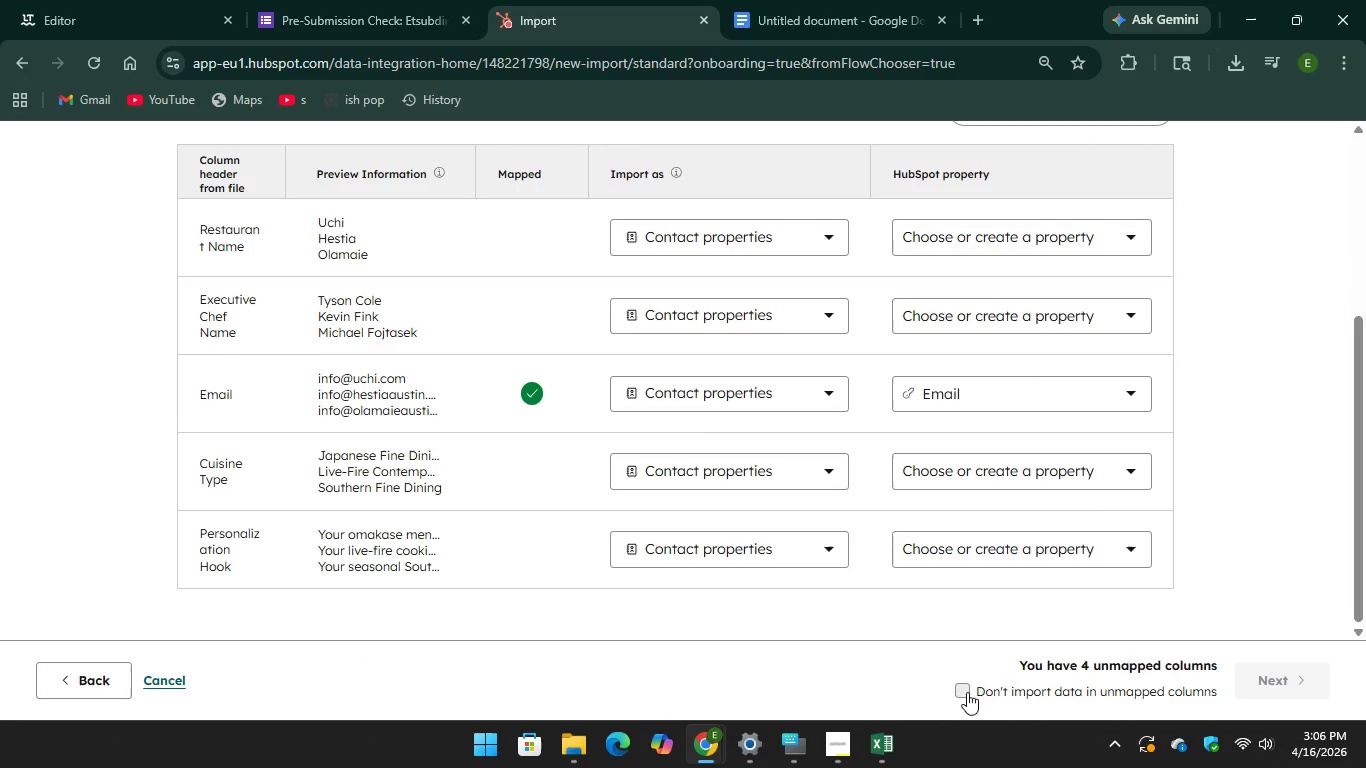 
left_click([967, 692])
 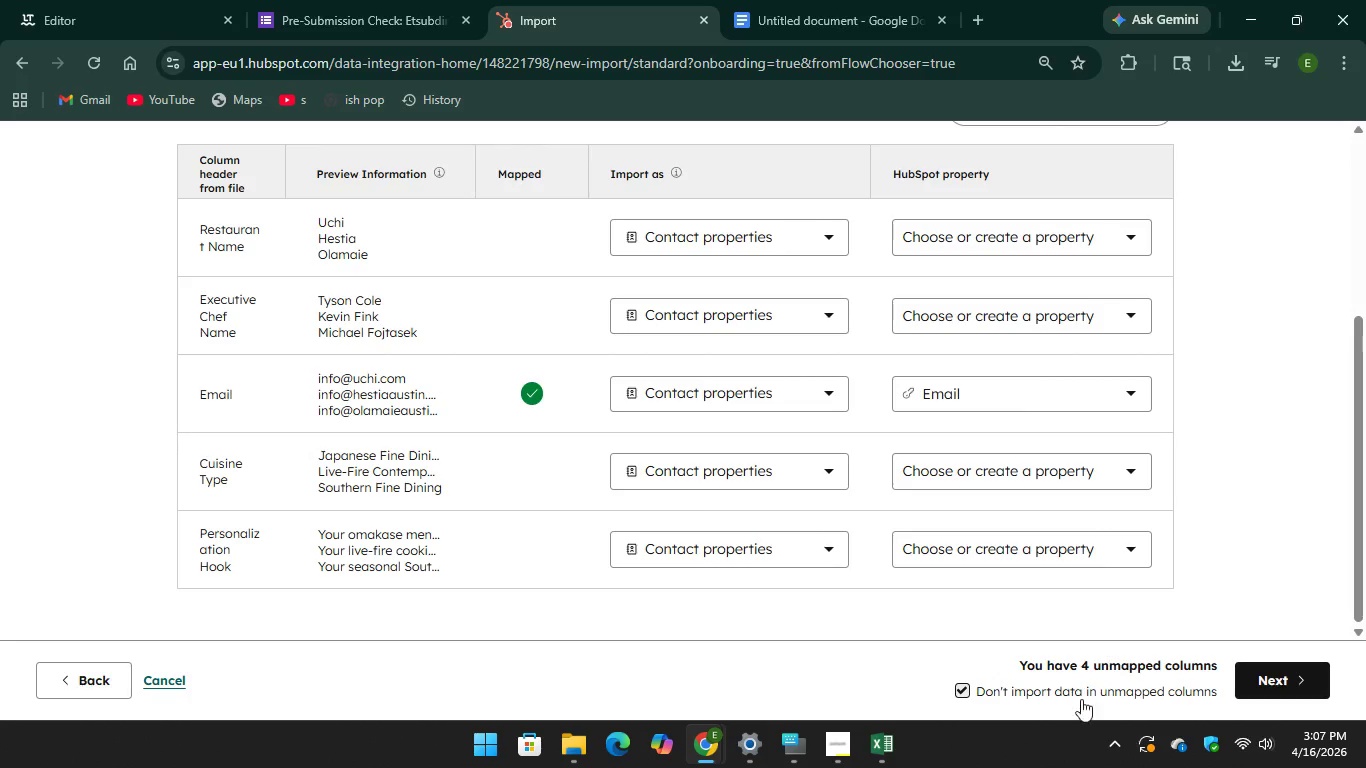 
scroll: coordinate [522, 367], scroll_direction: up, amount: 1.0
 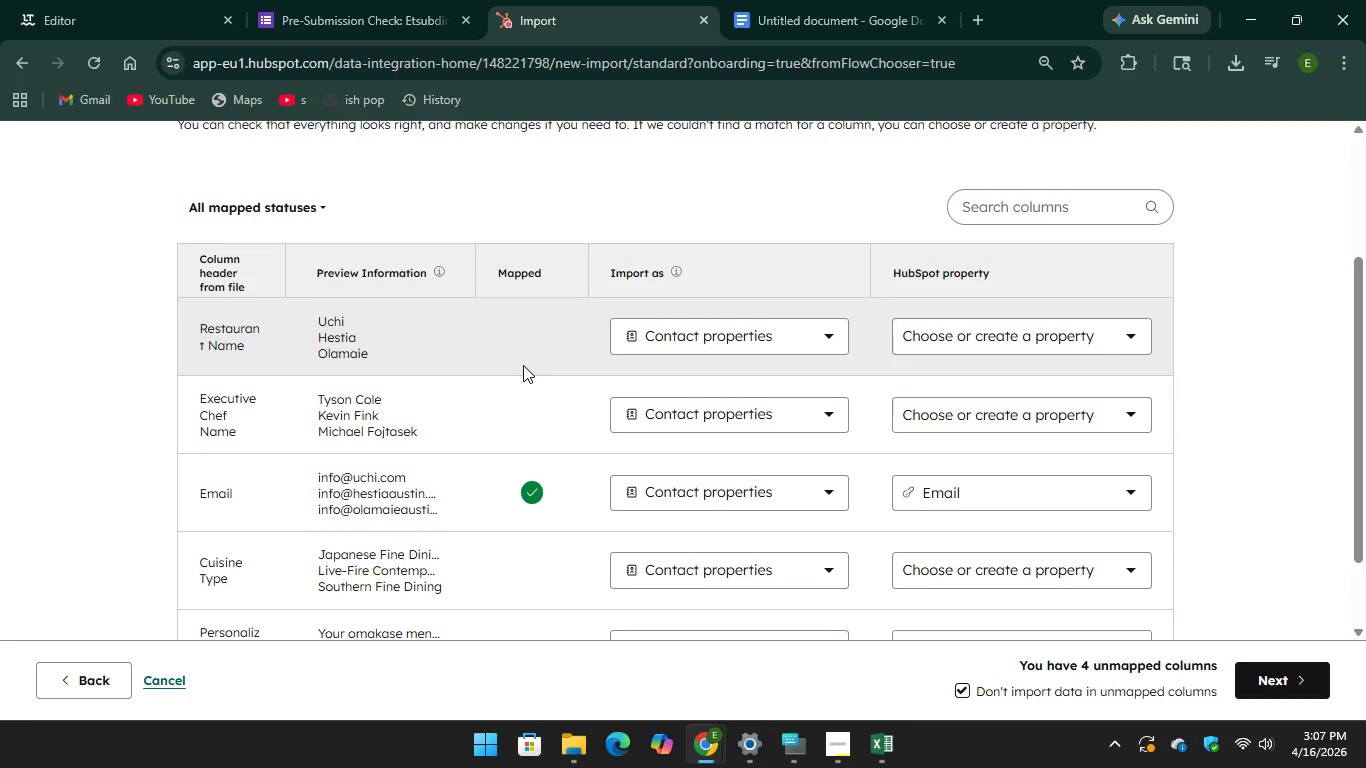 
left_click([523, 365])
 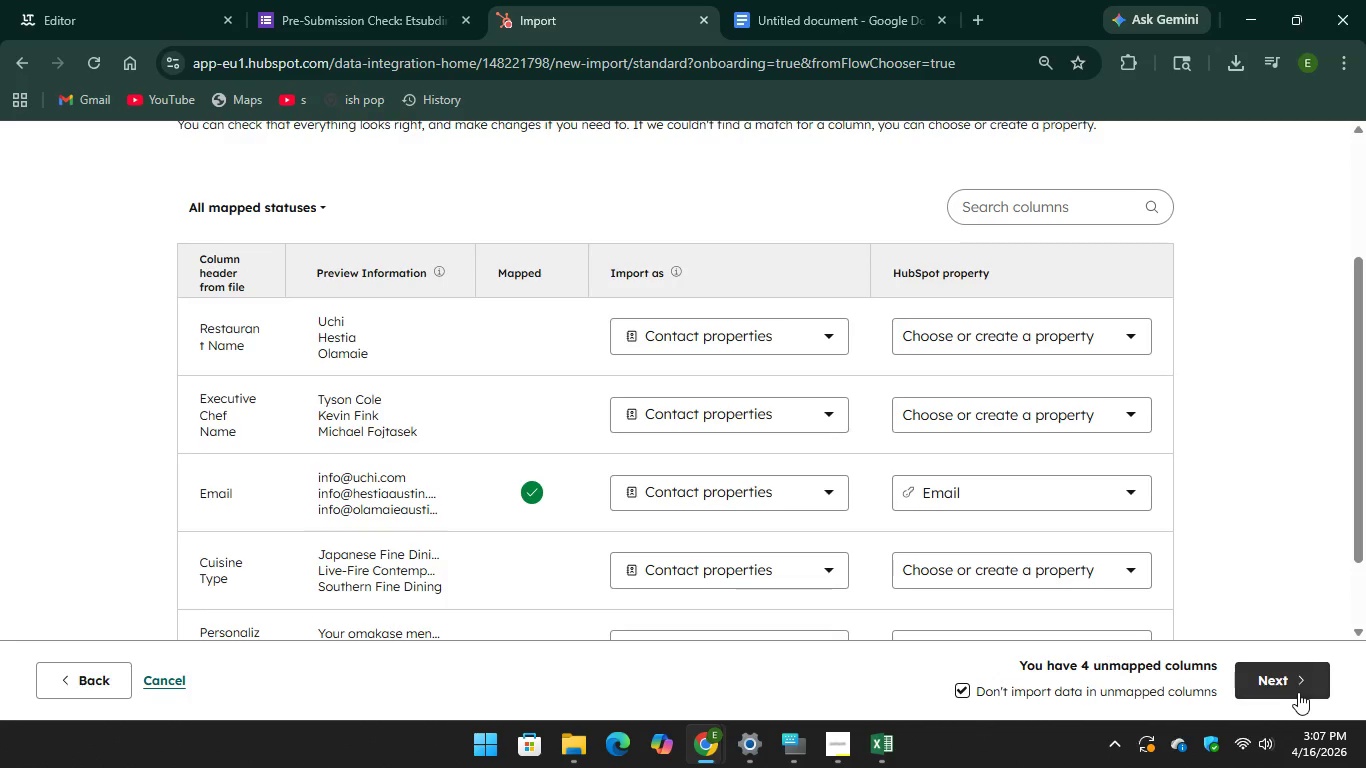 
left_click([1298, 692])
 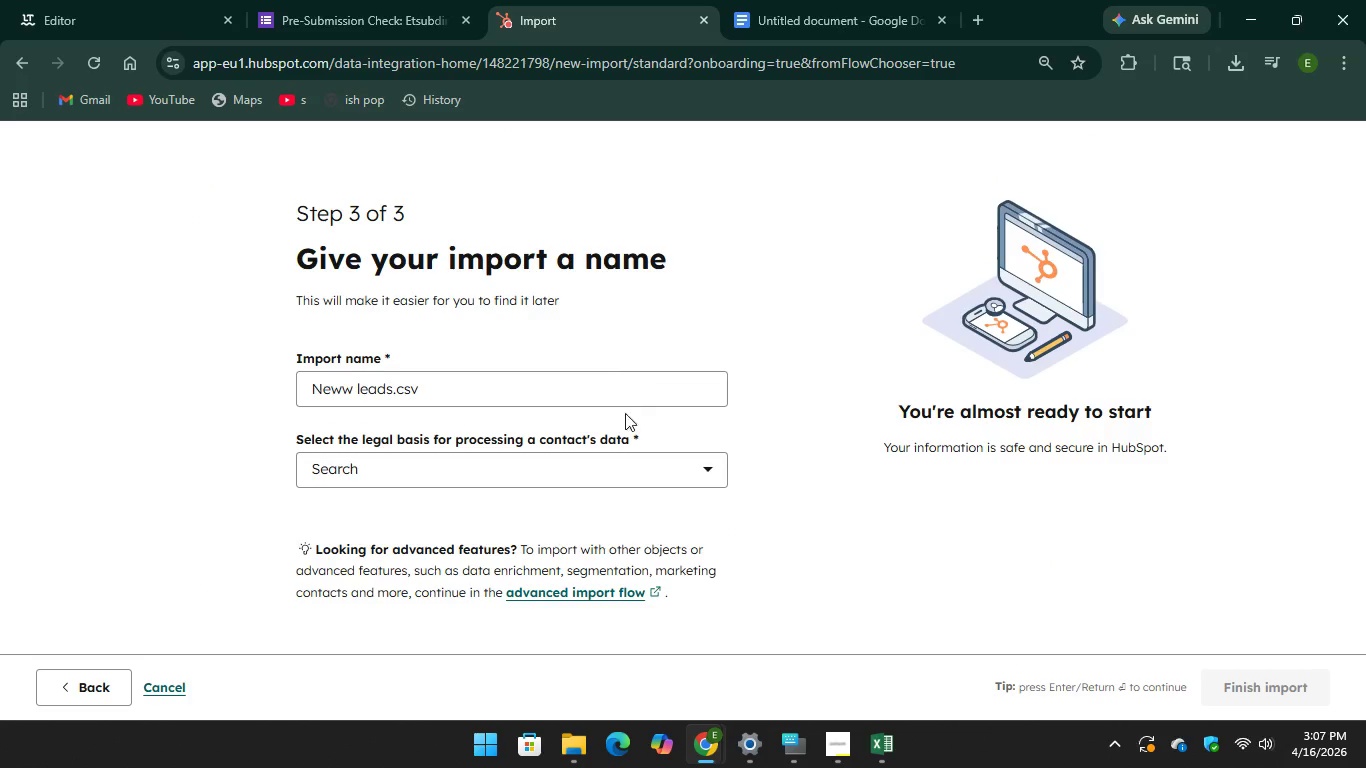 
left_click([634, 462])
 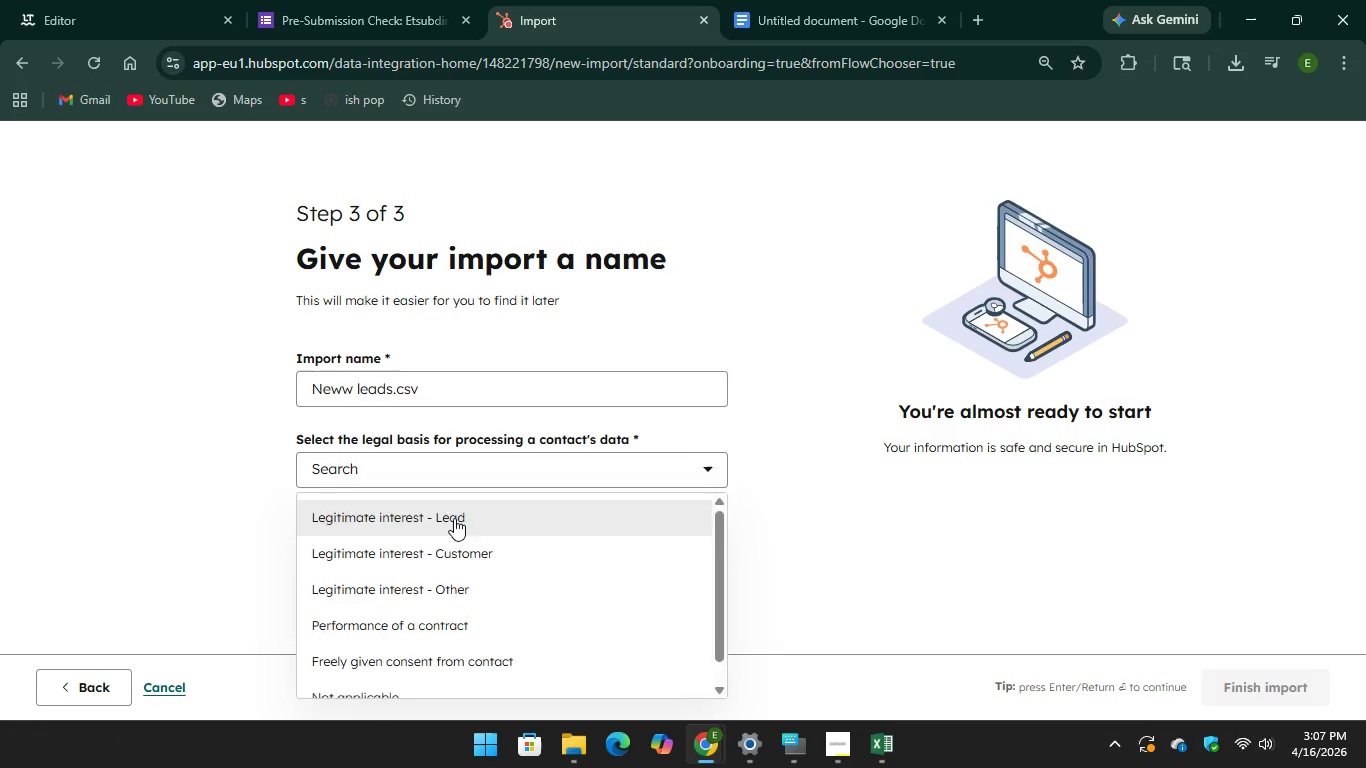 
left_click([454, 518])
 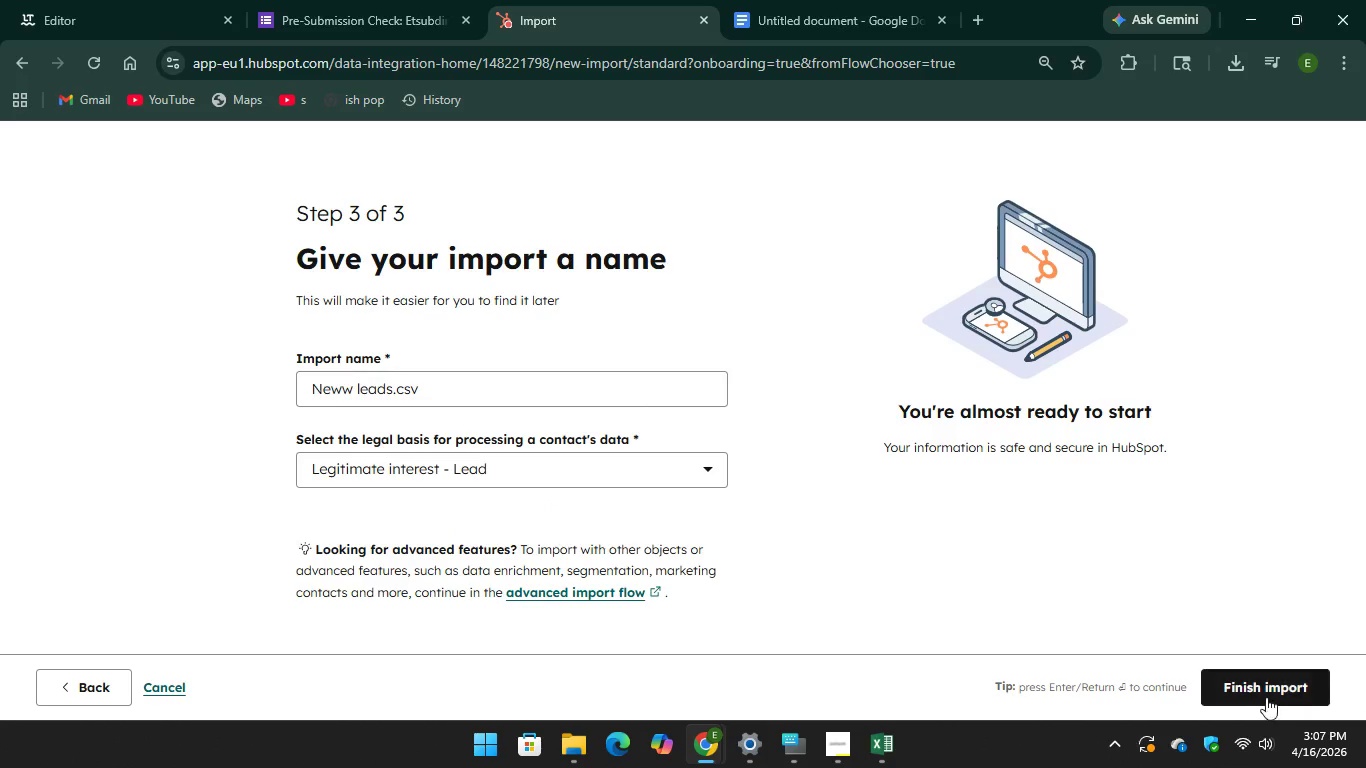 
left_click([1271, 690])
 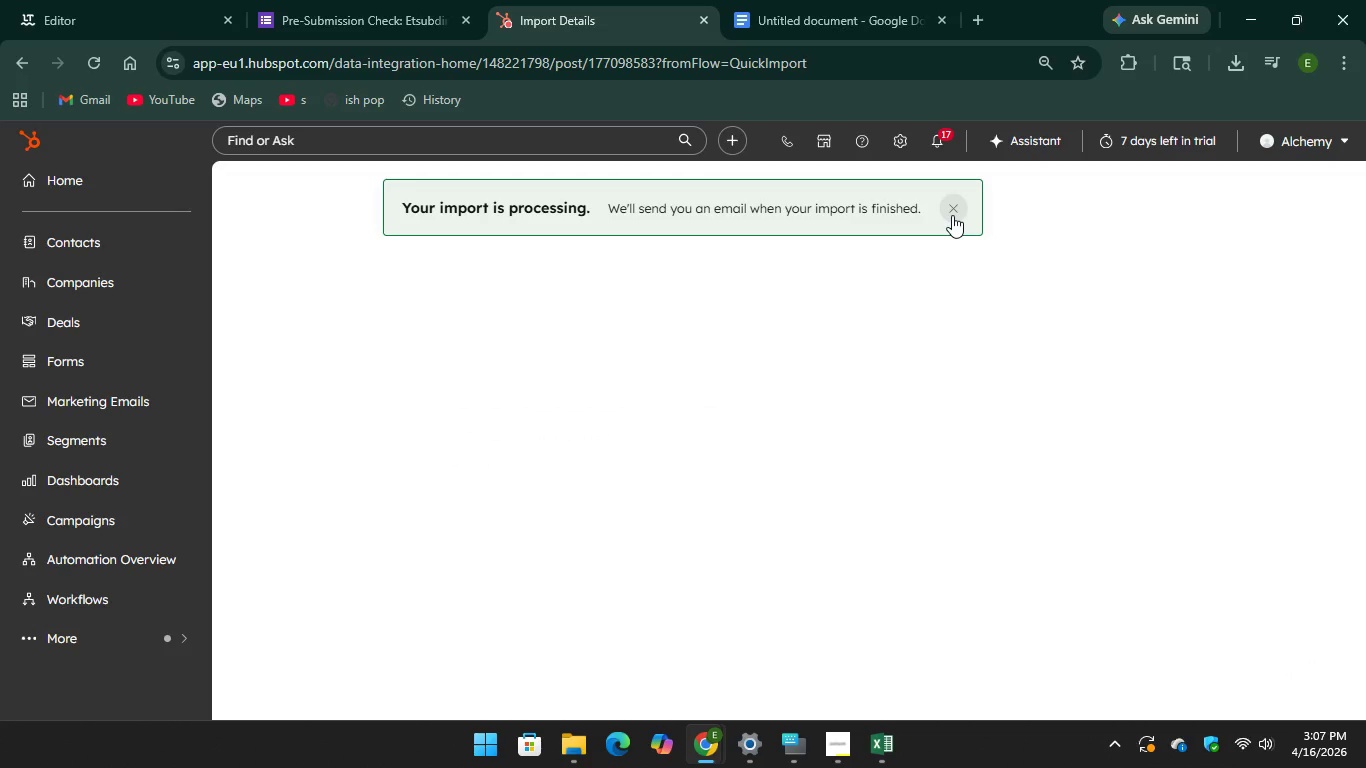 
wait(9.61)
 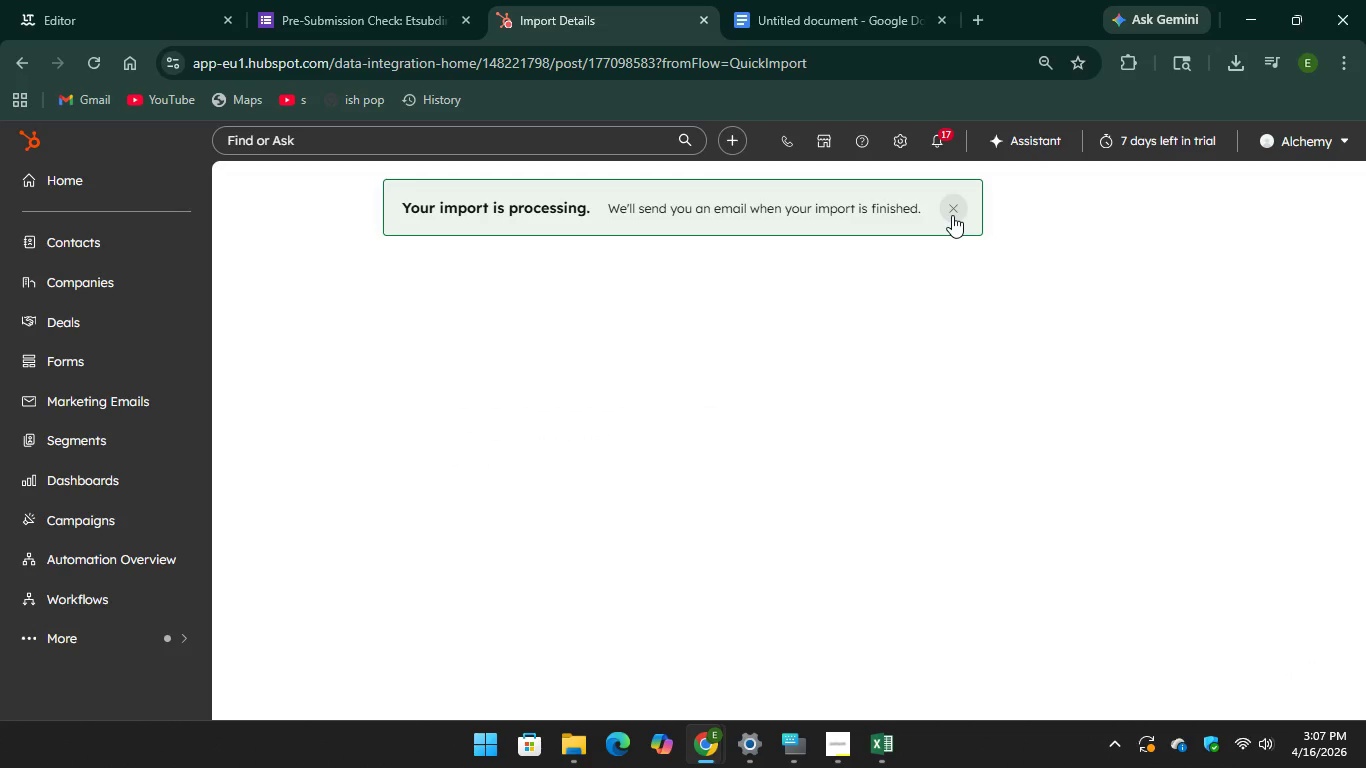 
scroll: coordinate [784, 489], scroll_direction: down, amount: 3.0
 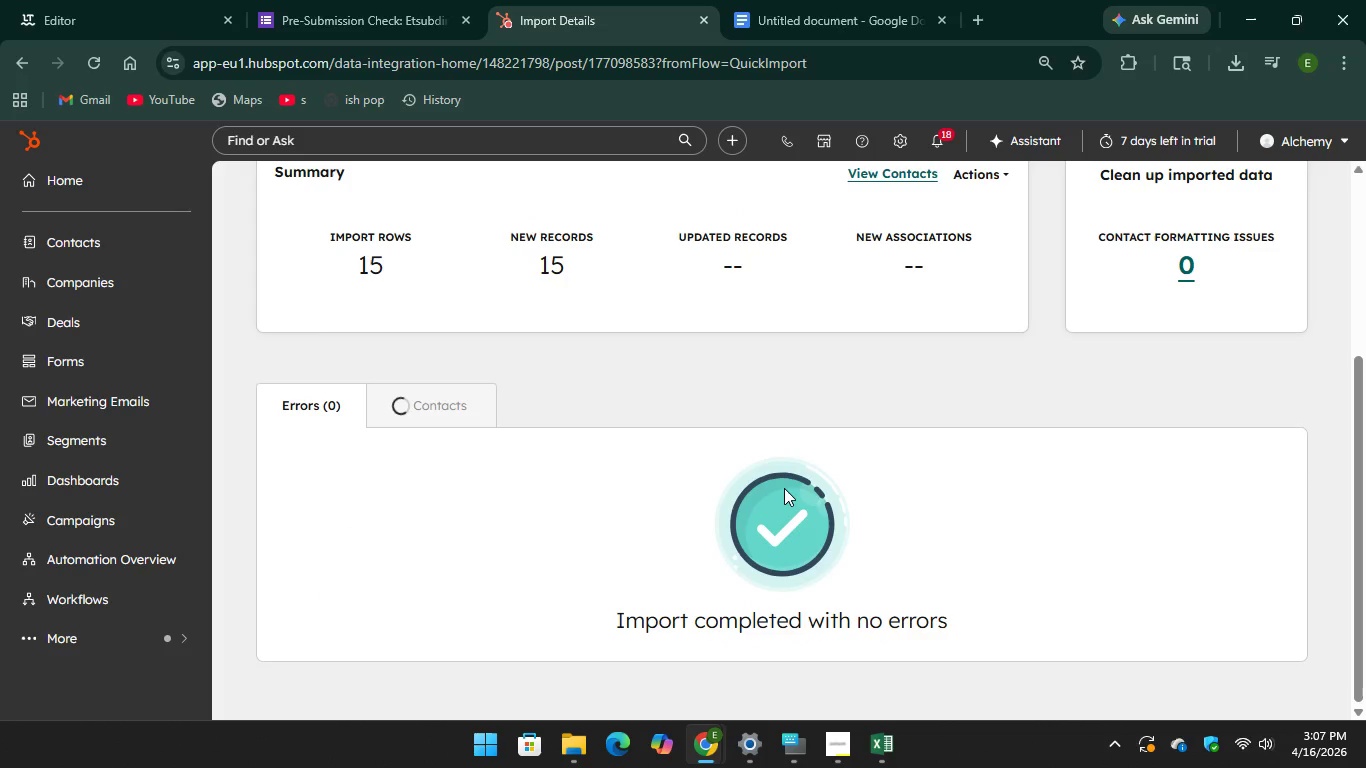 
scroll: coordinate [785, 485], scroll_direction: up, amount: 2.0
 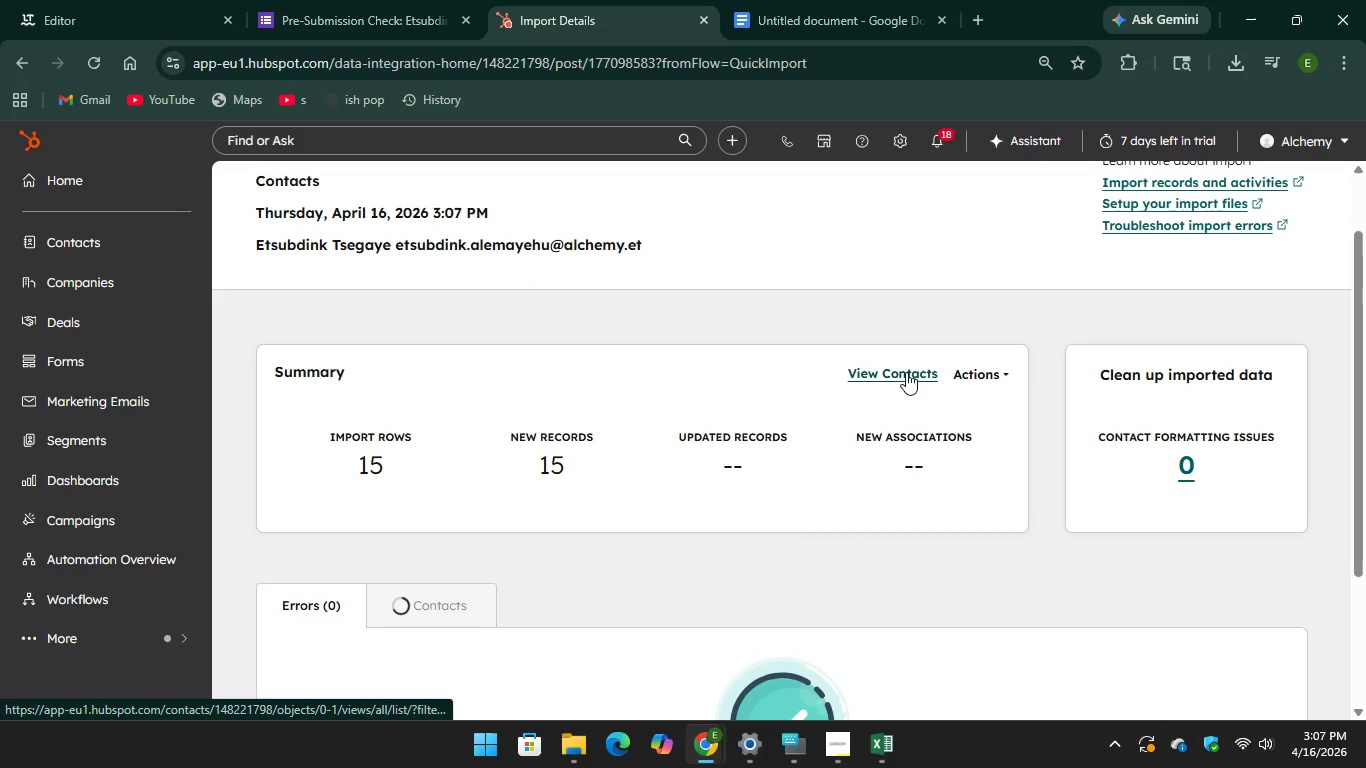 
scroll: coordinate [894, 380], scroll_direction: down, amount: 2.0
 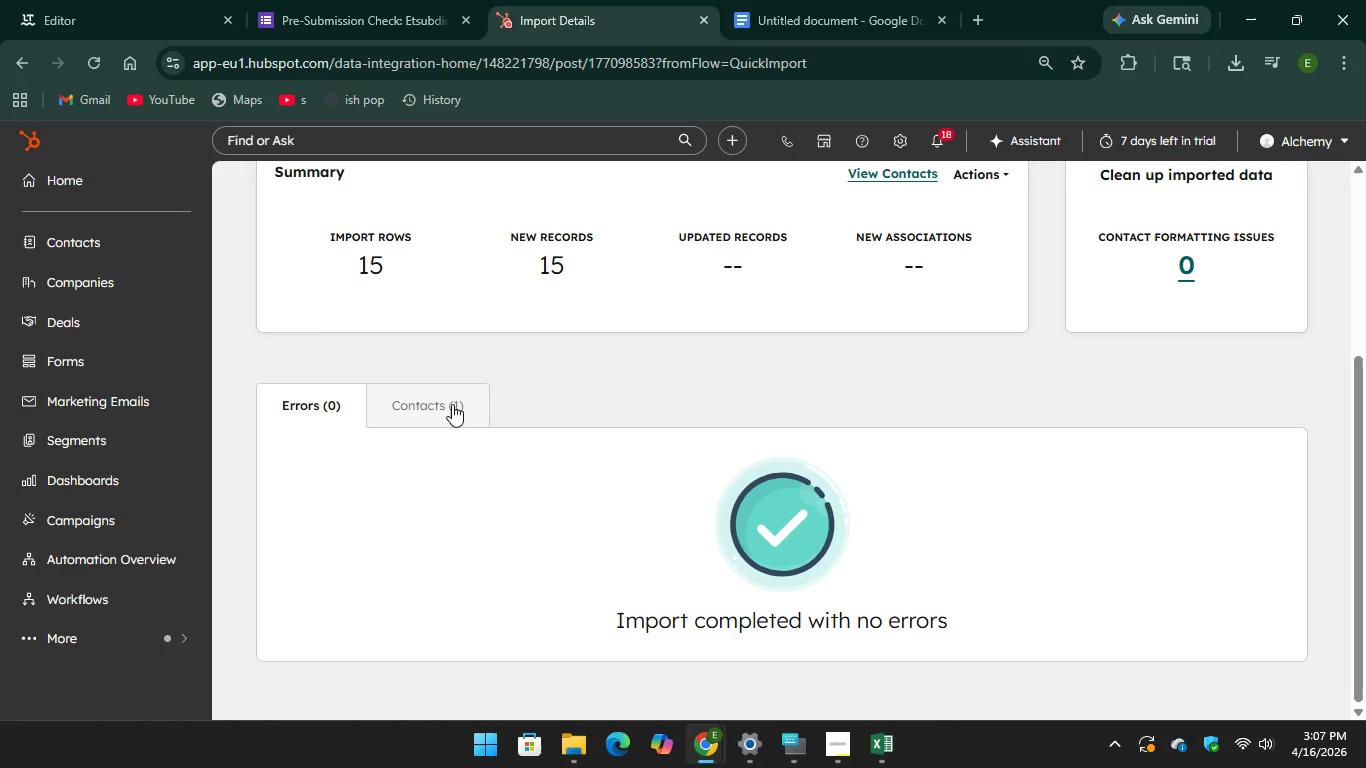 
left_click([450, 404])
 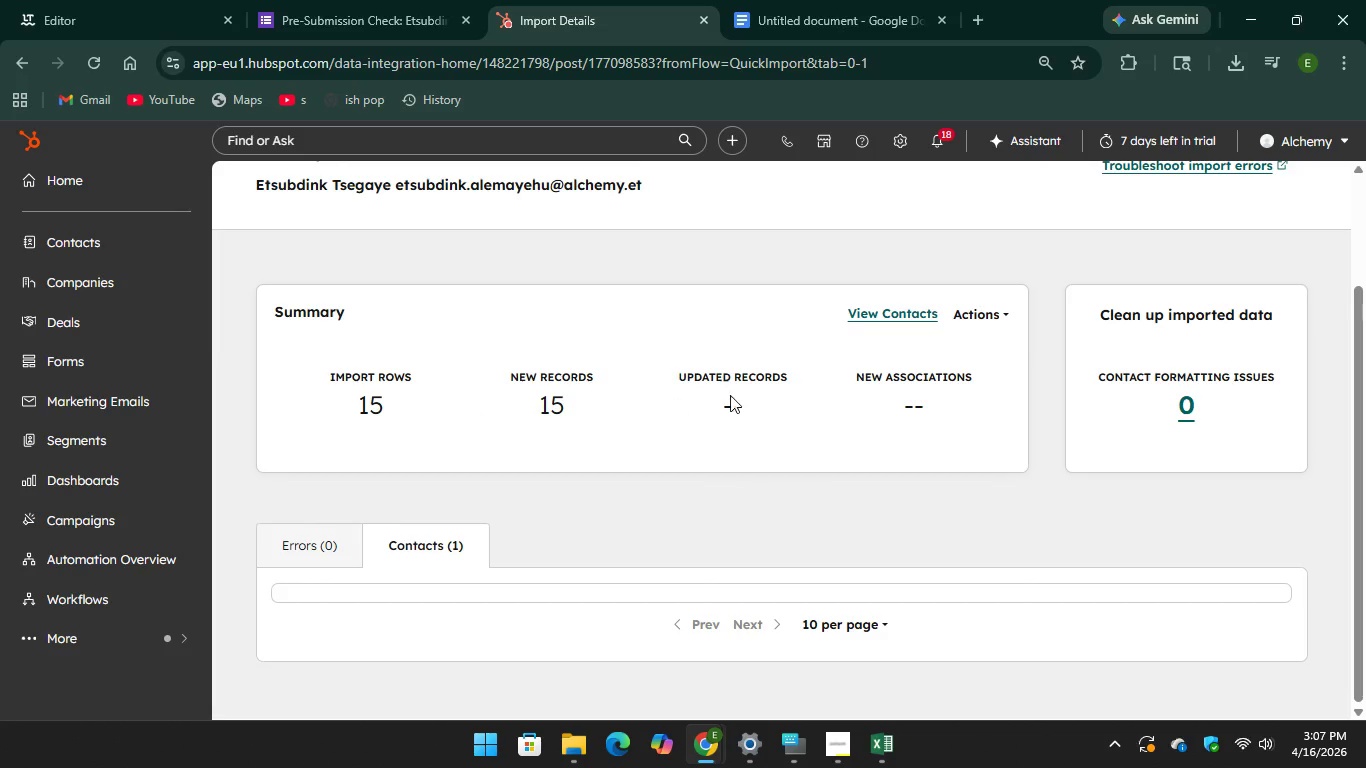 
scroll: coordinate [654, 317], scroll_direction: down, amount: 14.0
 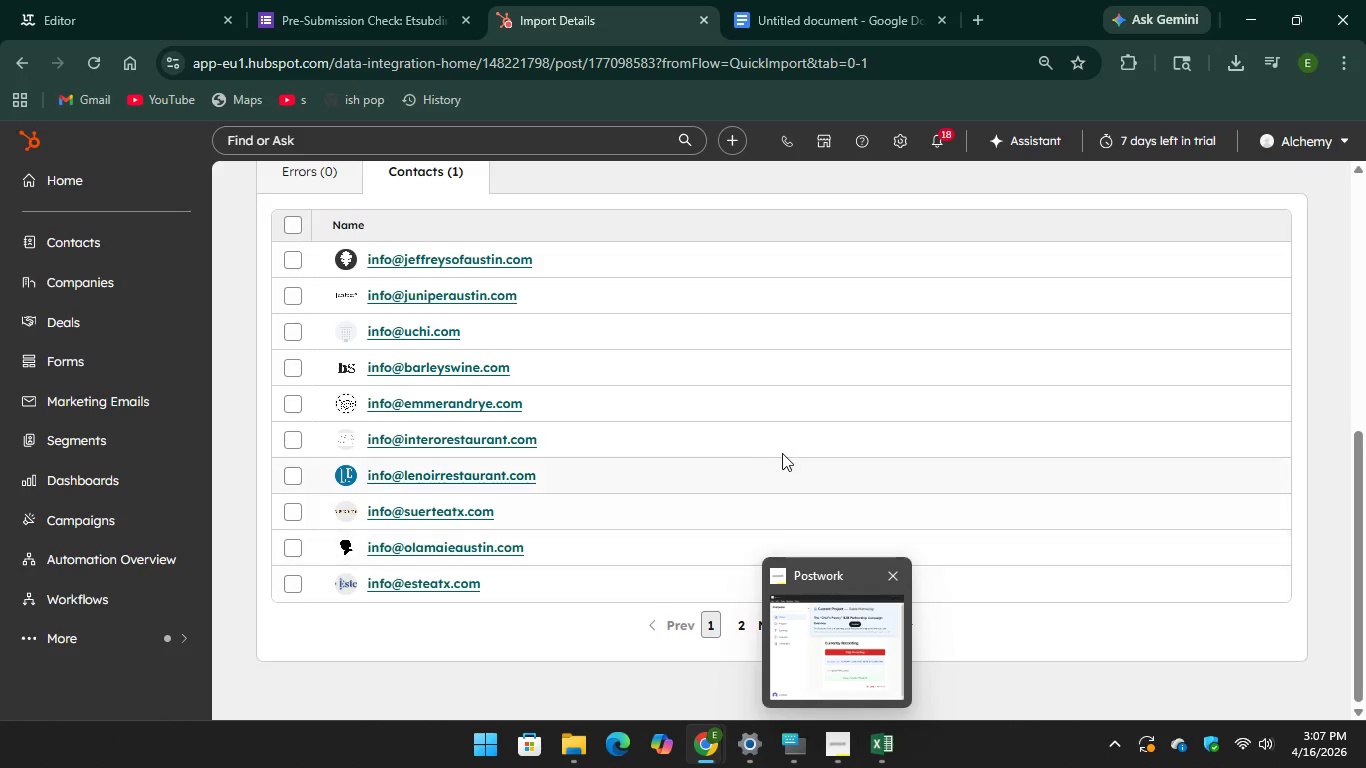 
scroll: coordinate [712, 439], scroll_direction: up, amount: 10.0
 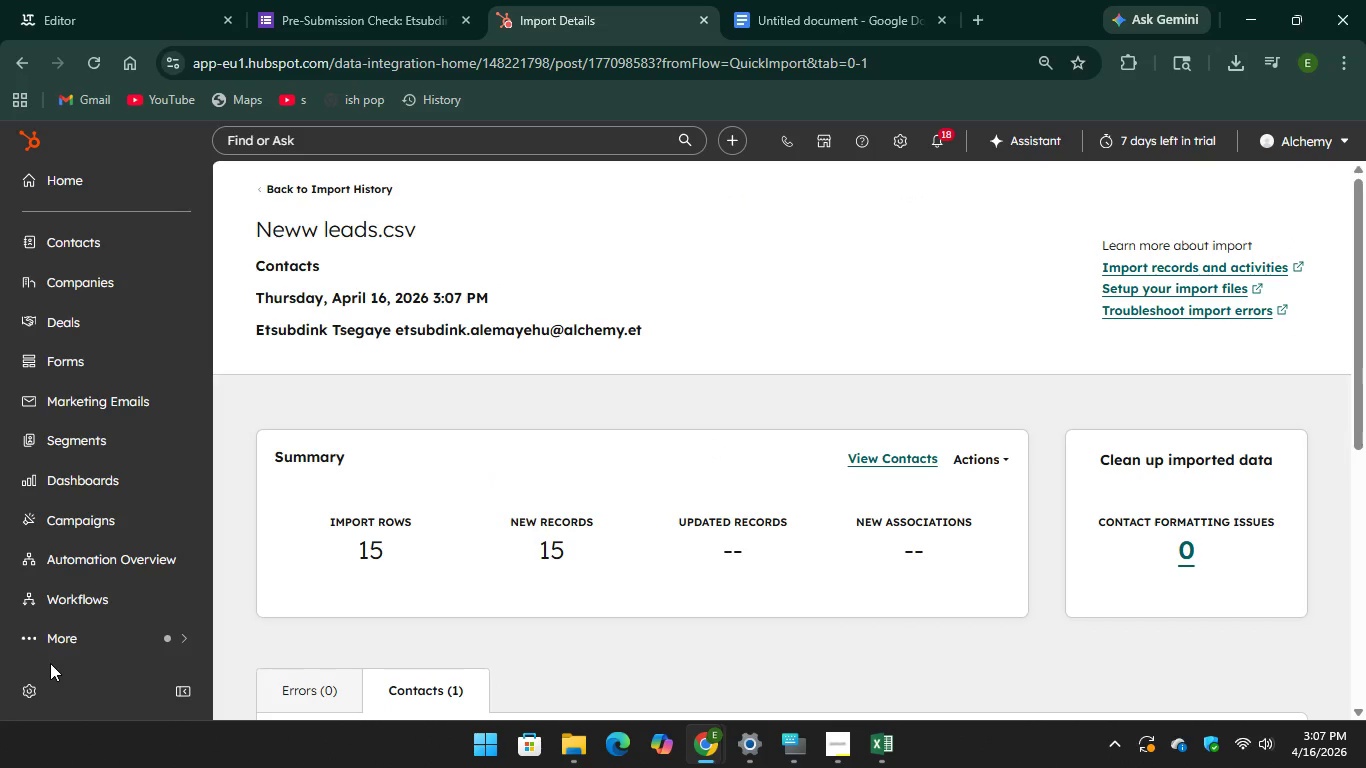 
left_click([57, 635])
 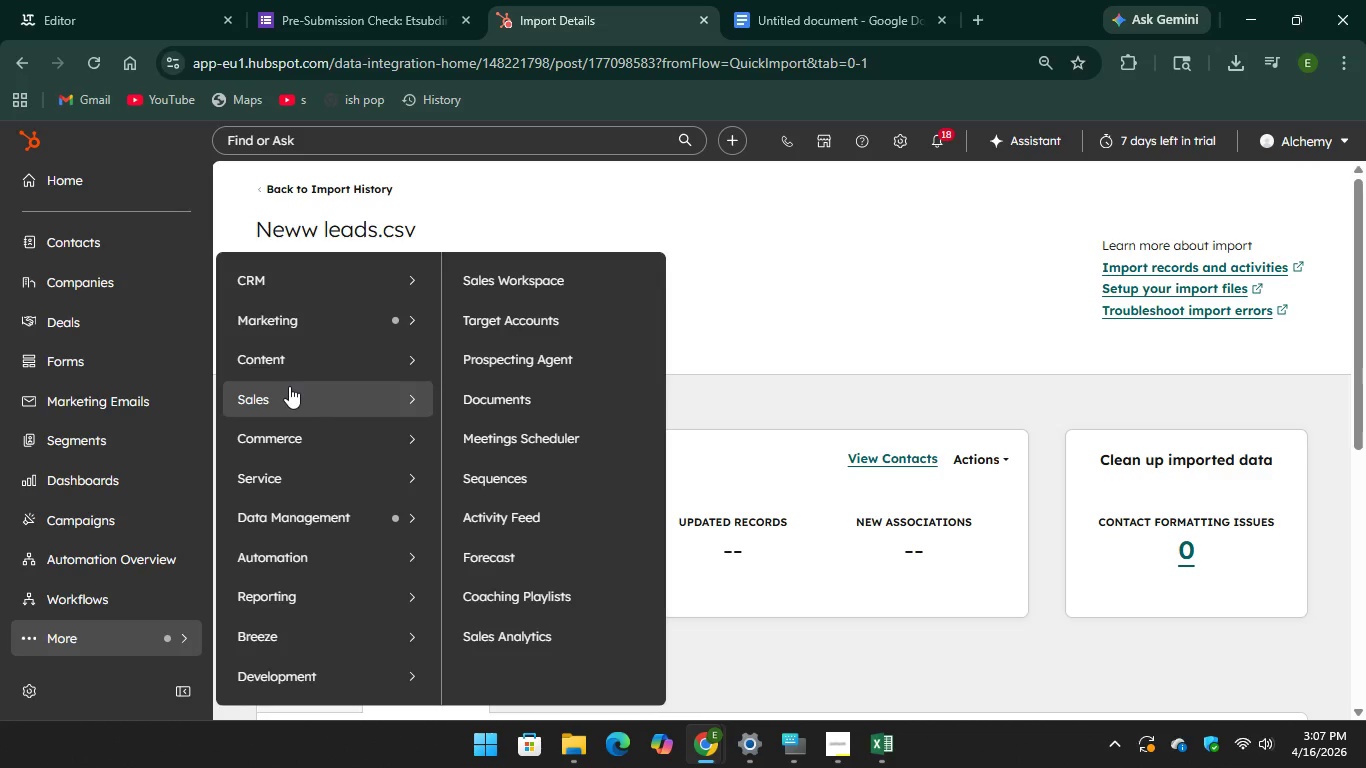 
wait(5.38)
 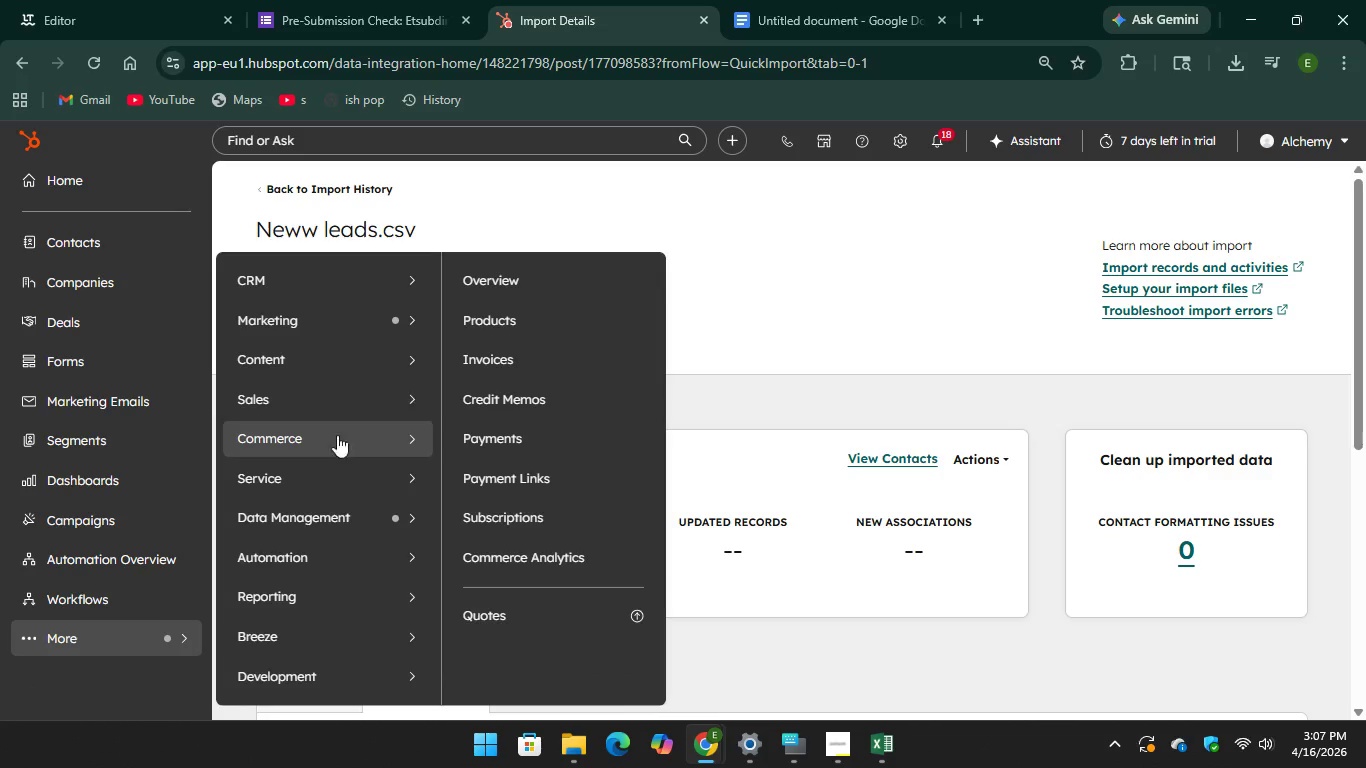 
left_click([579, 484])
 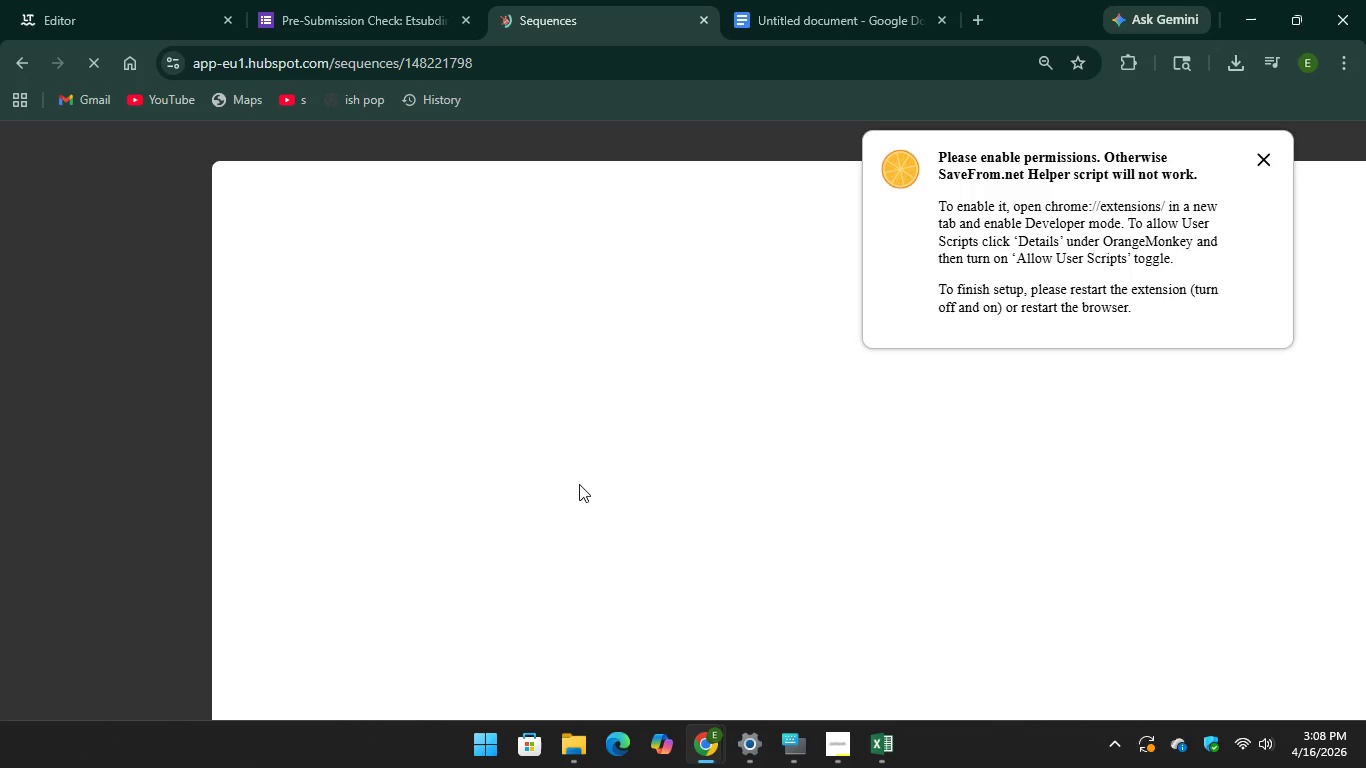 
wait(11.95)
 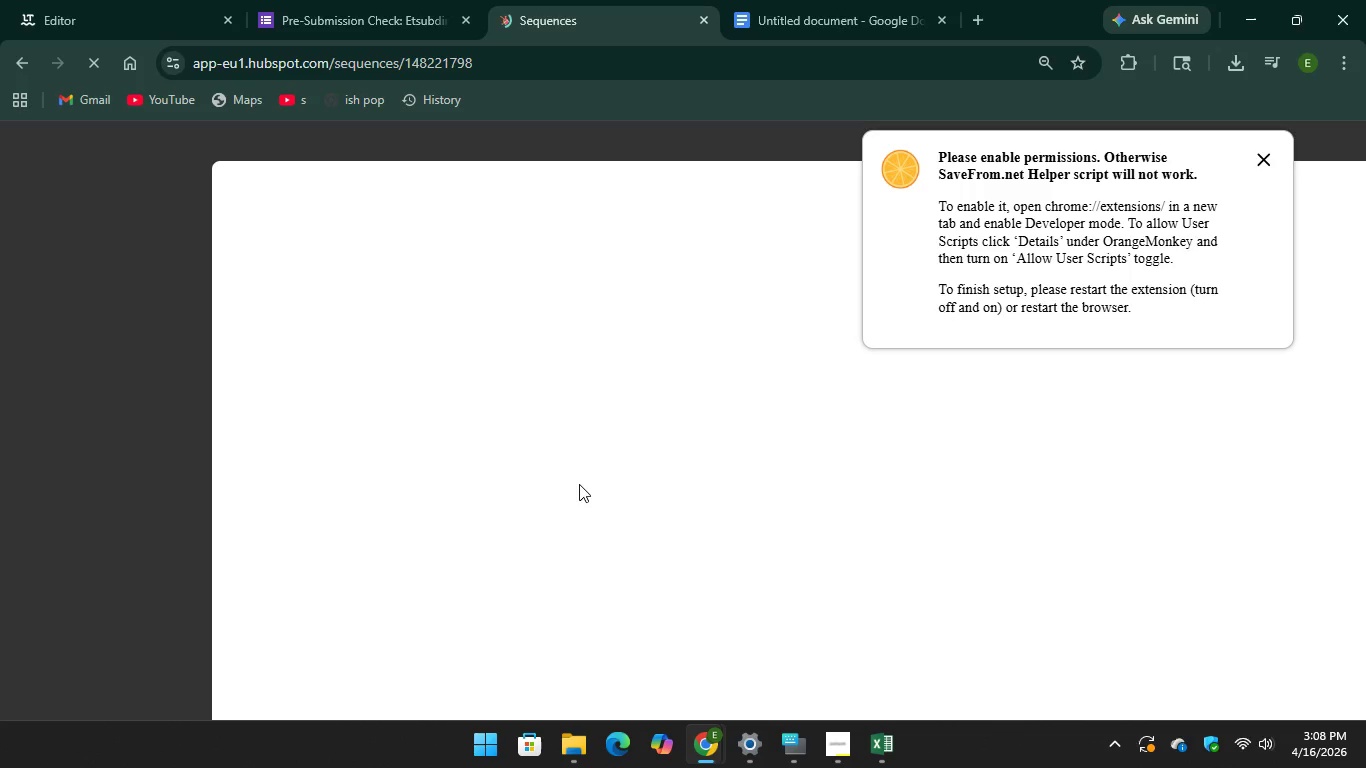 
left_click([290, 477])
 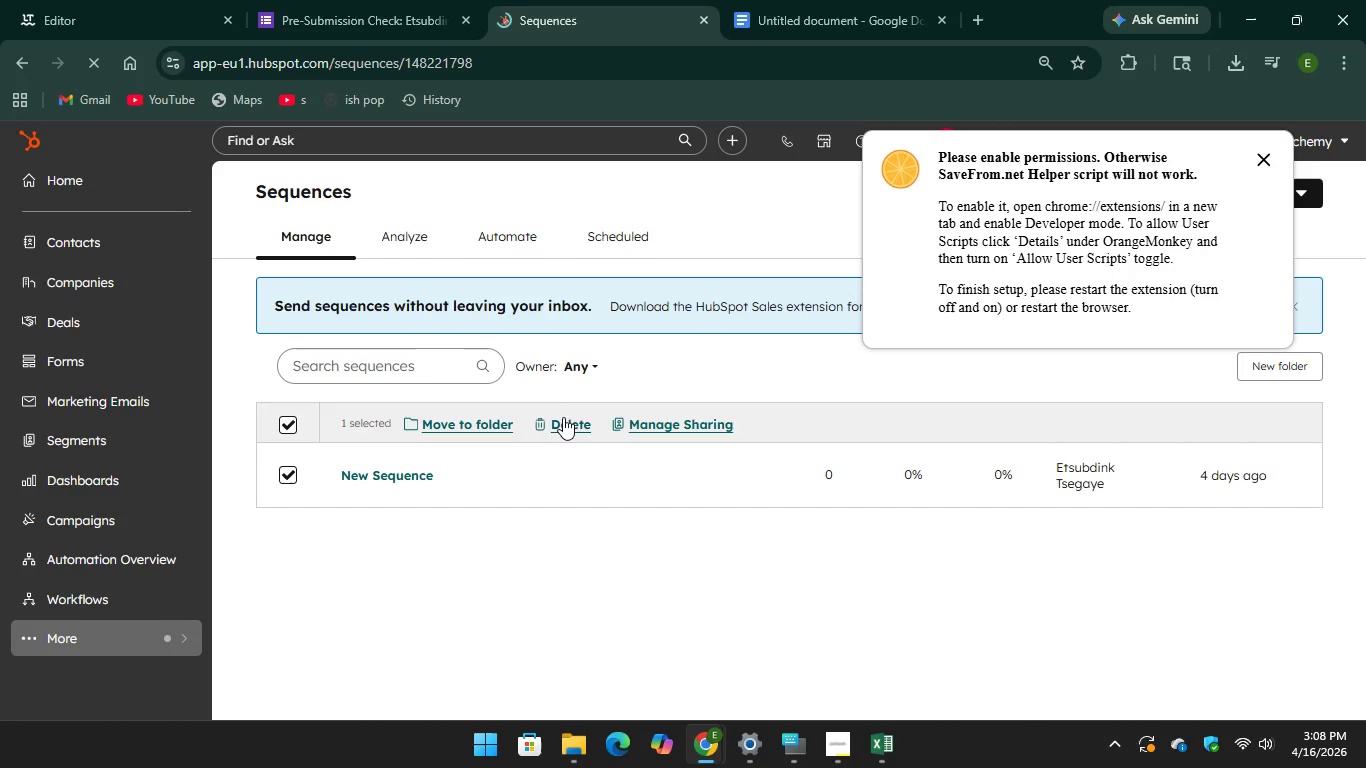 
left_click([560, 419])
 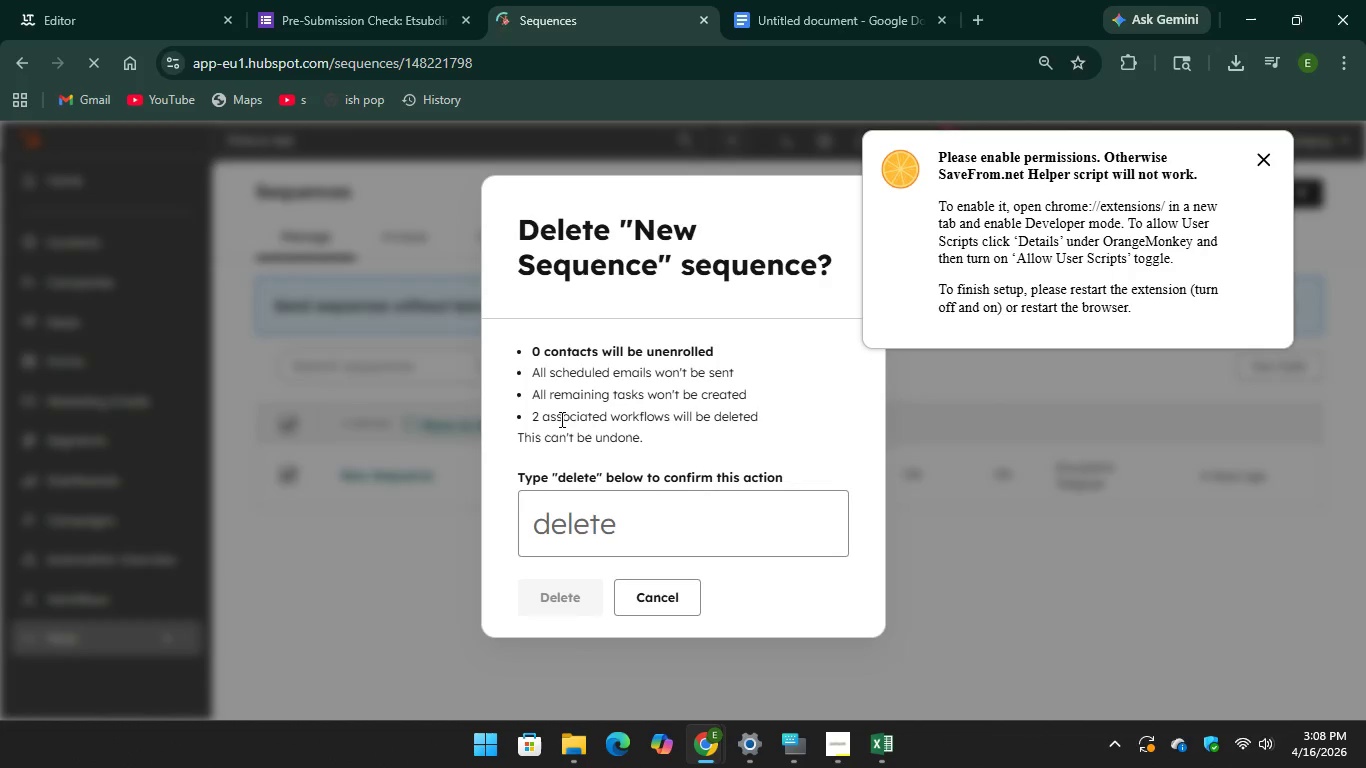 
left_click([579, 513])
 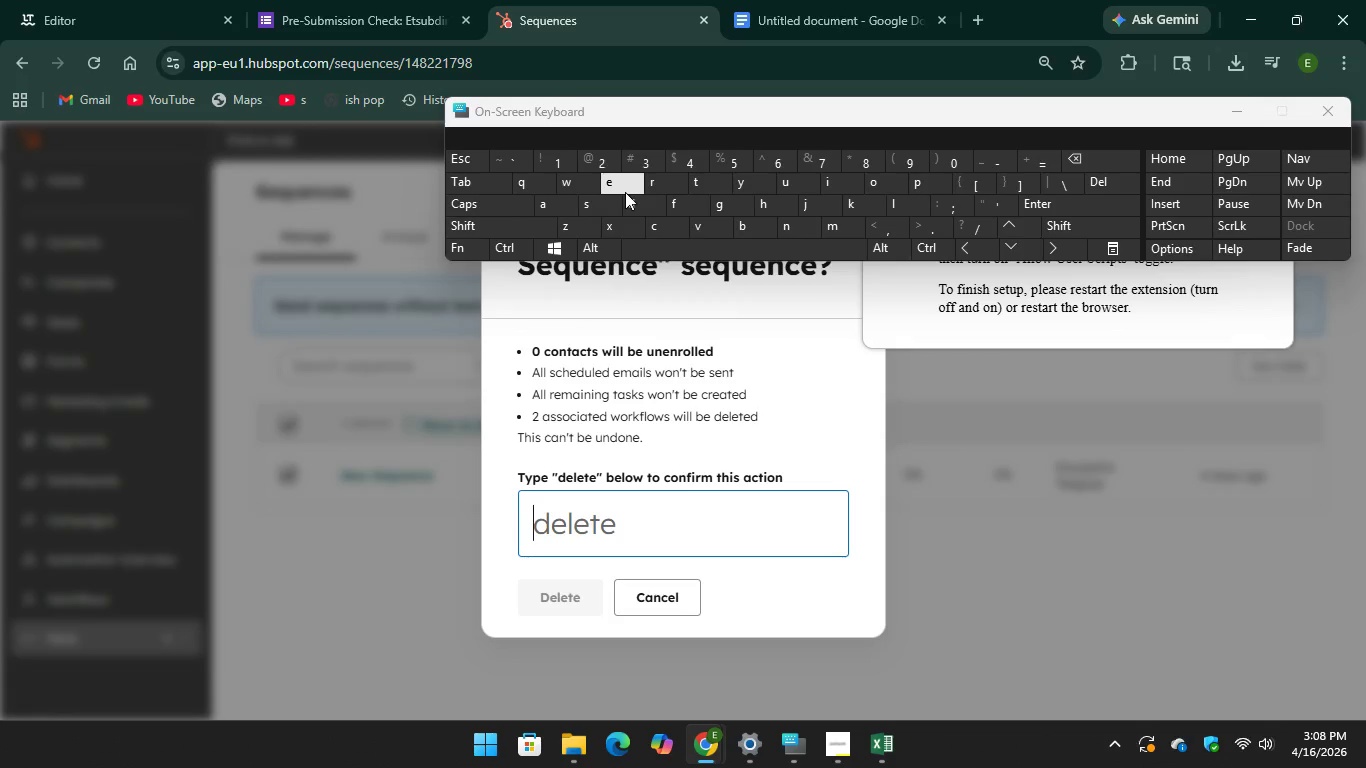 
type(de)
 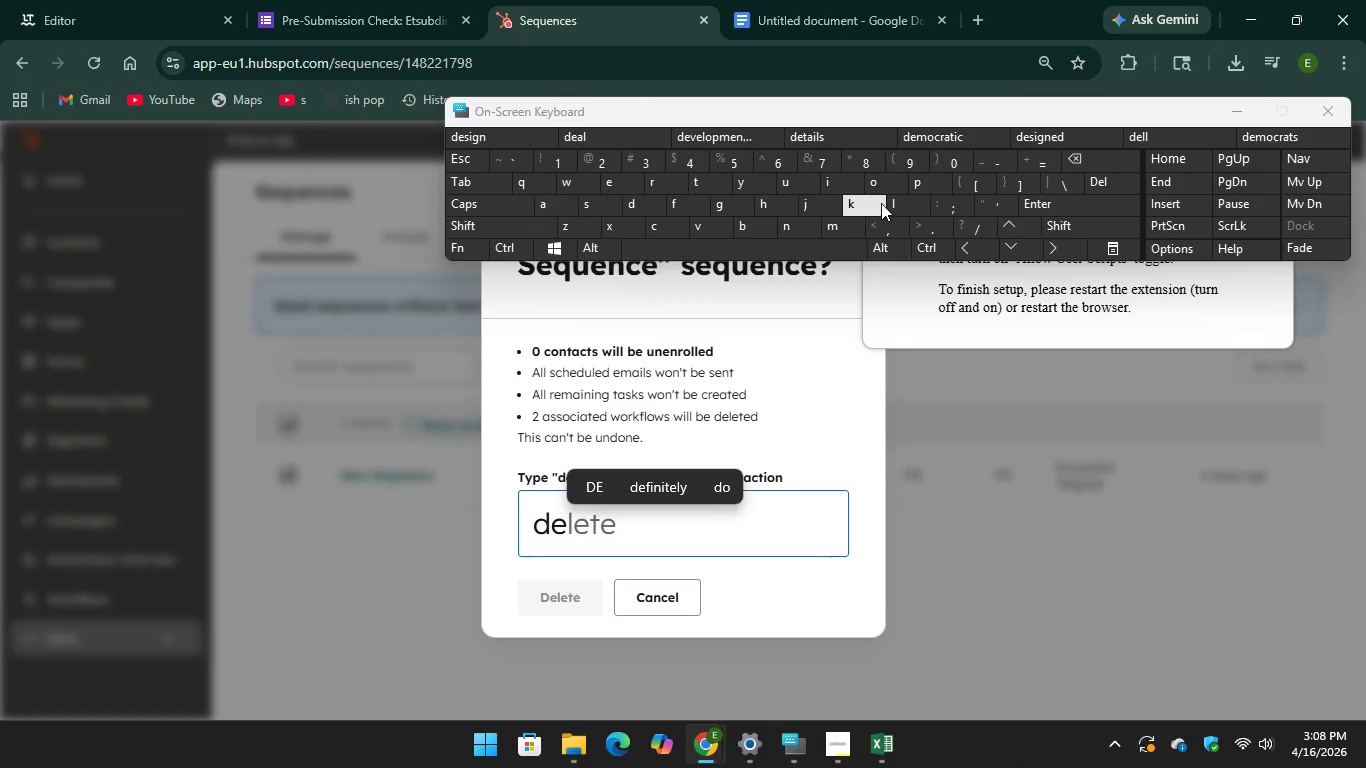 
type(le)
 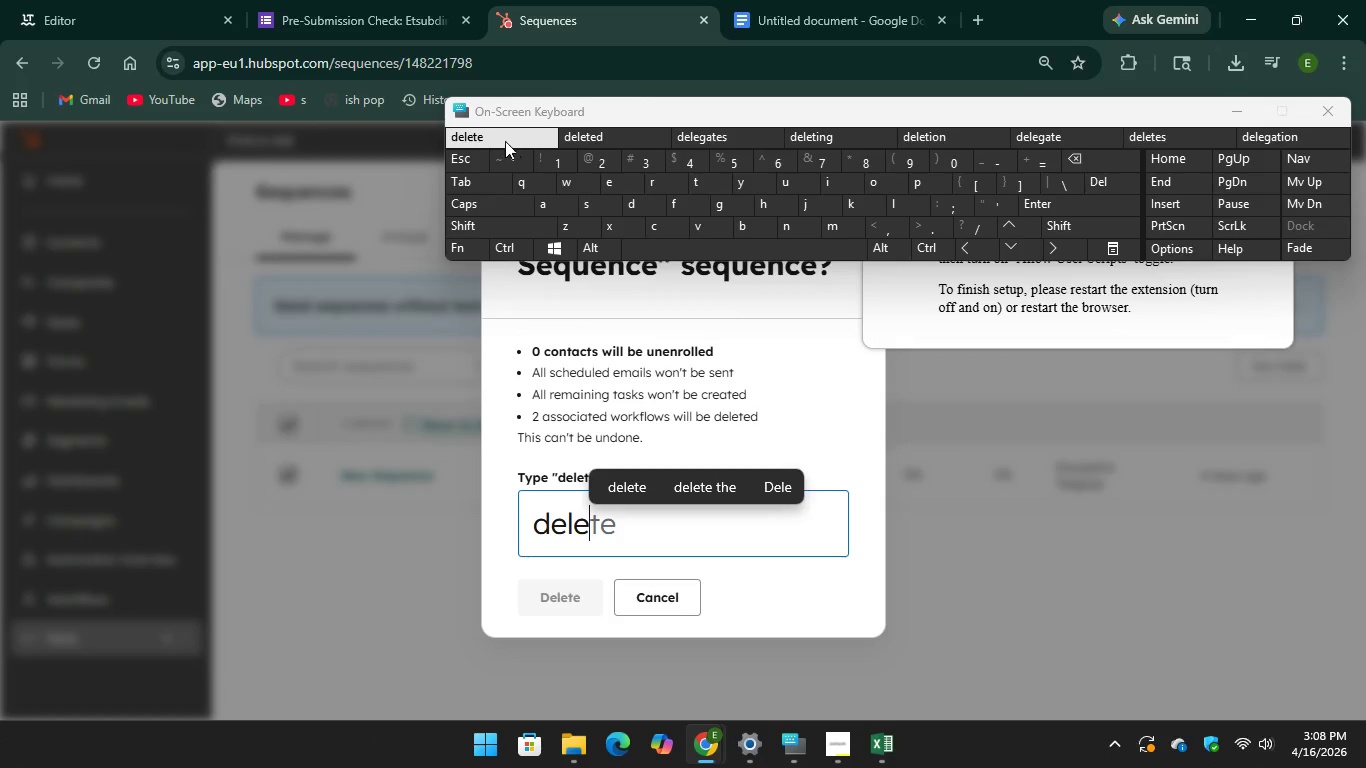 
left_click([540, 592])
 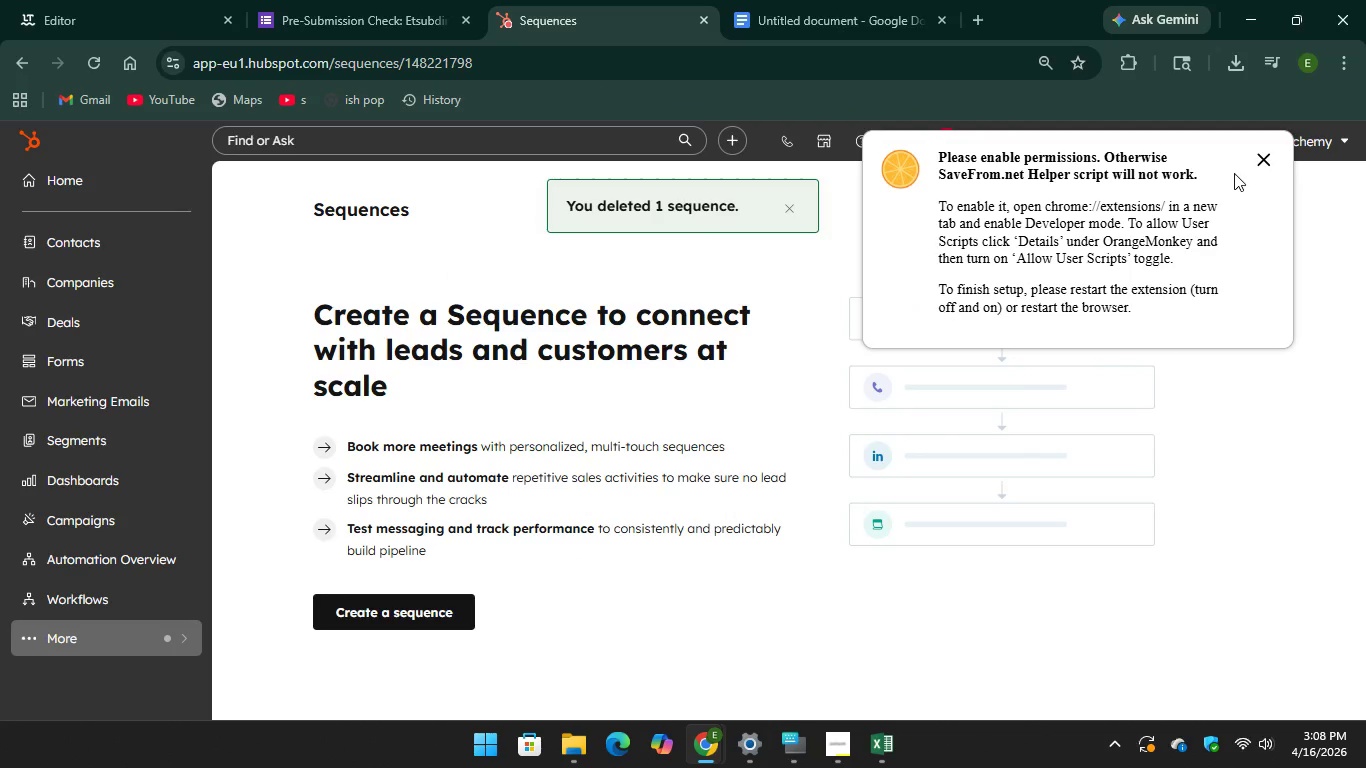 
left_click([1268, 163])
 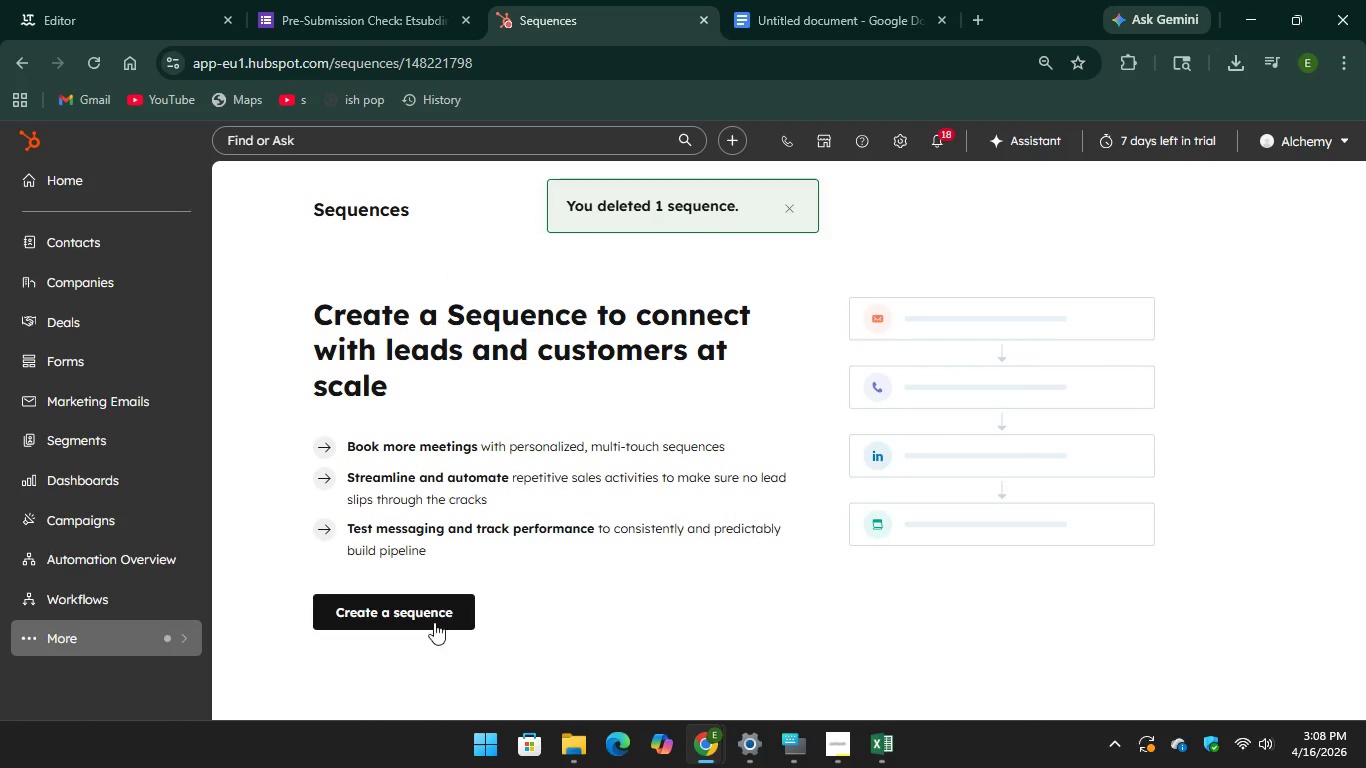 
left_click([434, 614])
 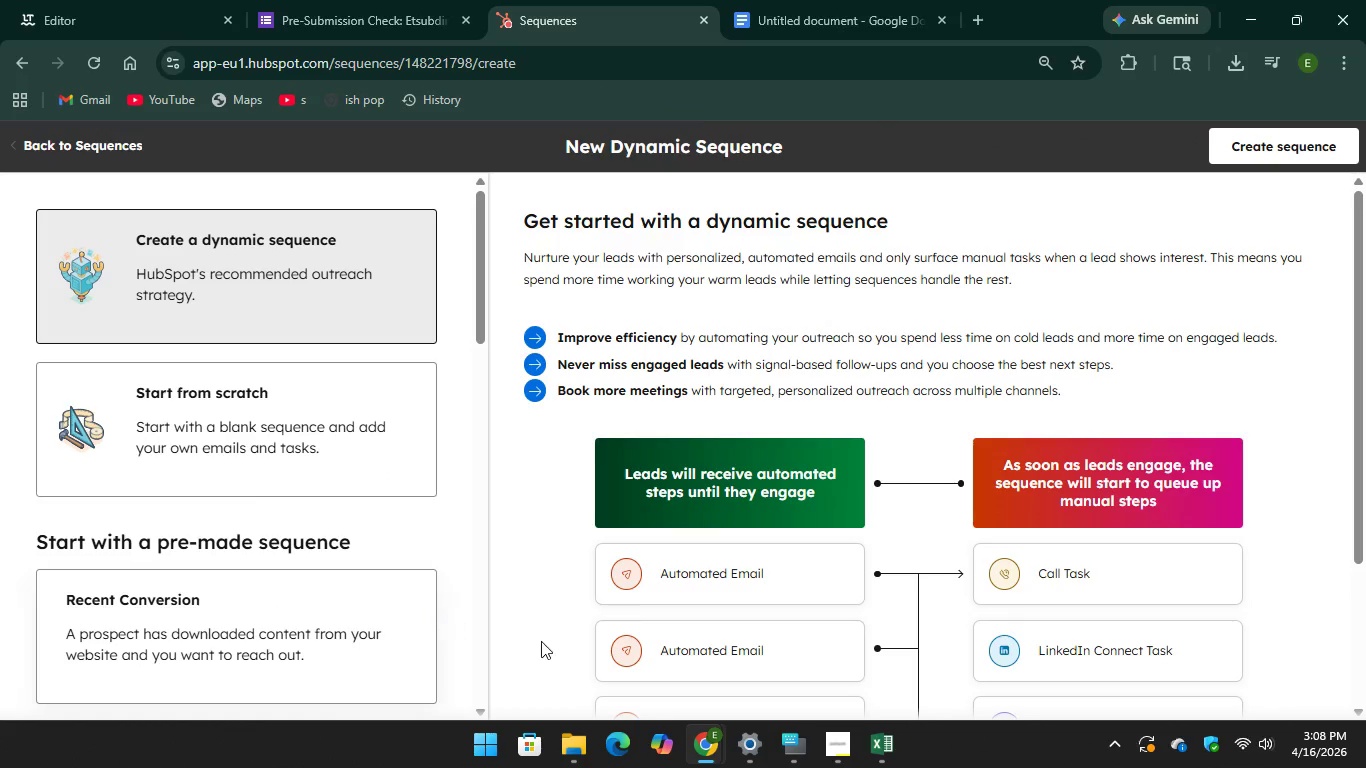 
scroll: coordinate [750, 581], scroll_direction: down, amount: 1.0
 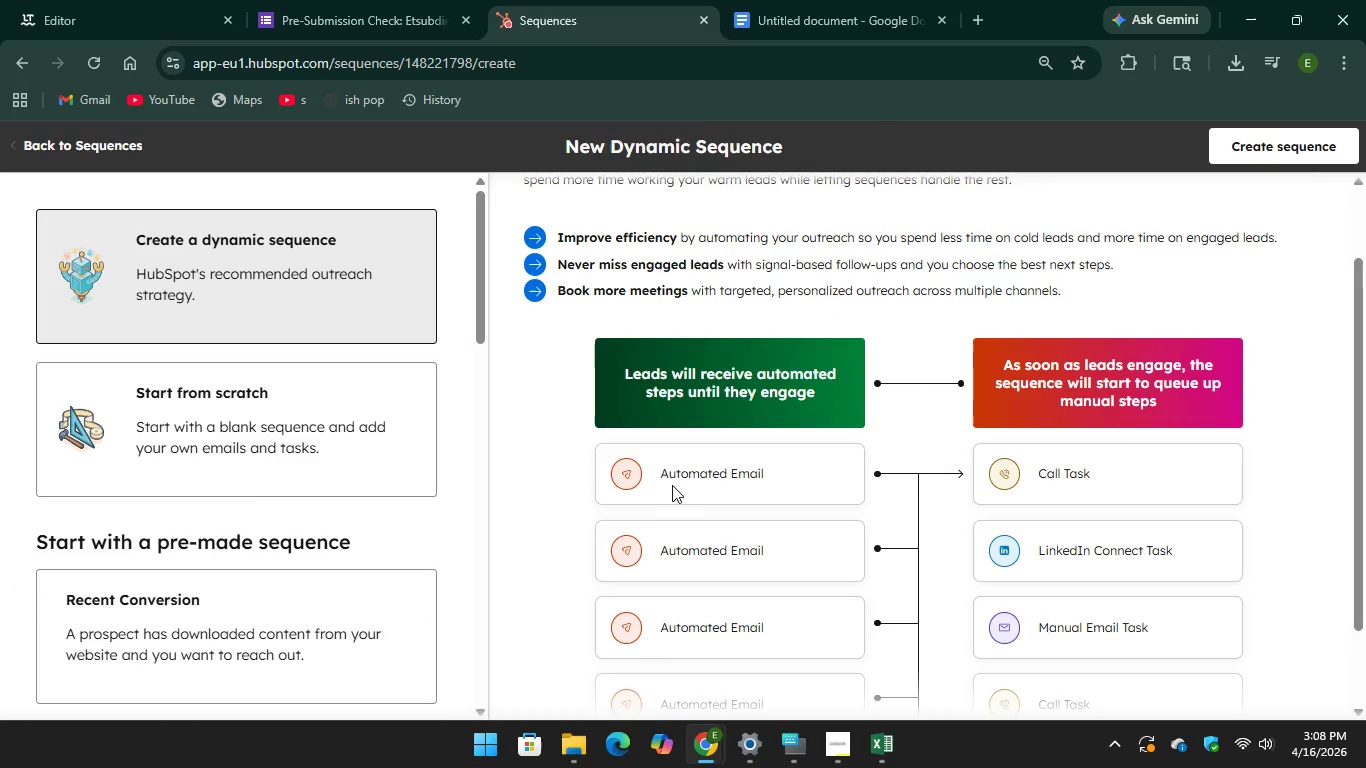 
left_click([672, 485])
 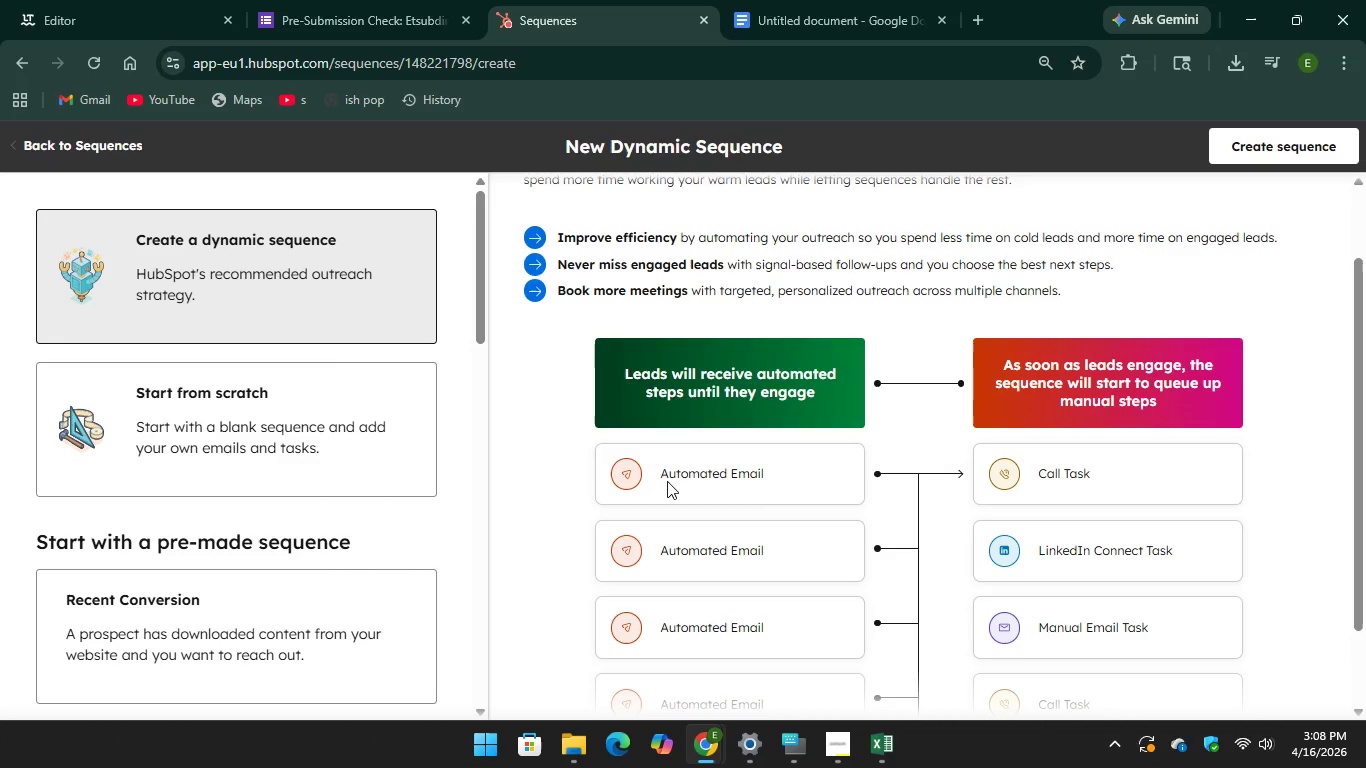 
left_click([667, 481])
 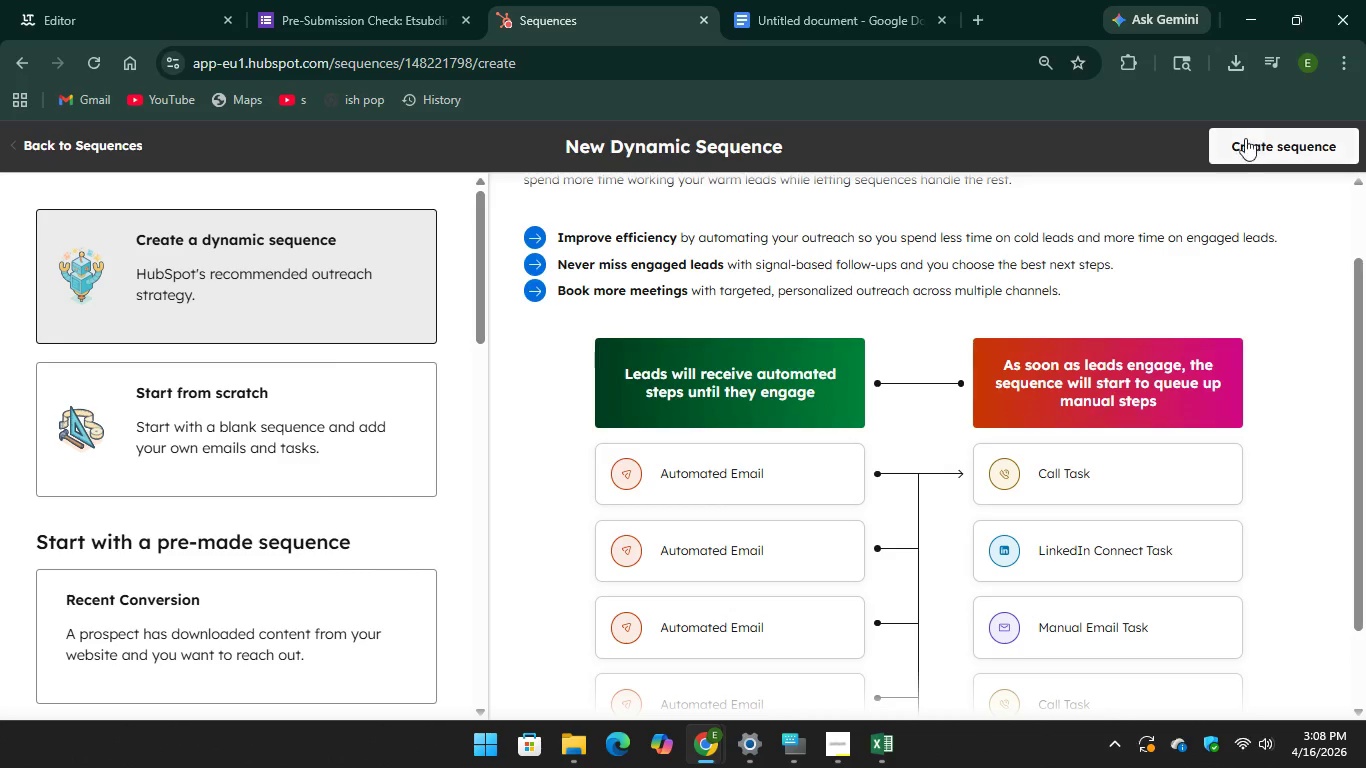 
left_click([1238, 154])
 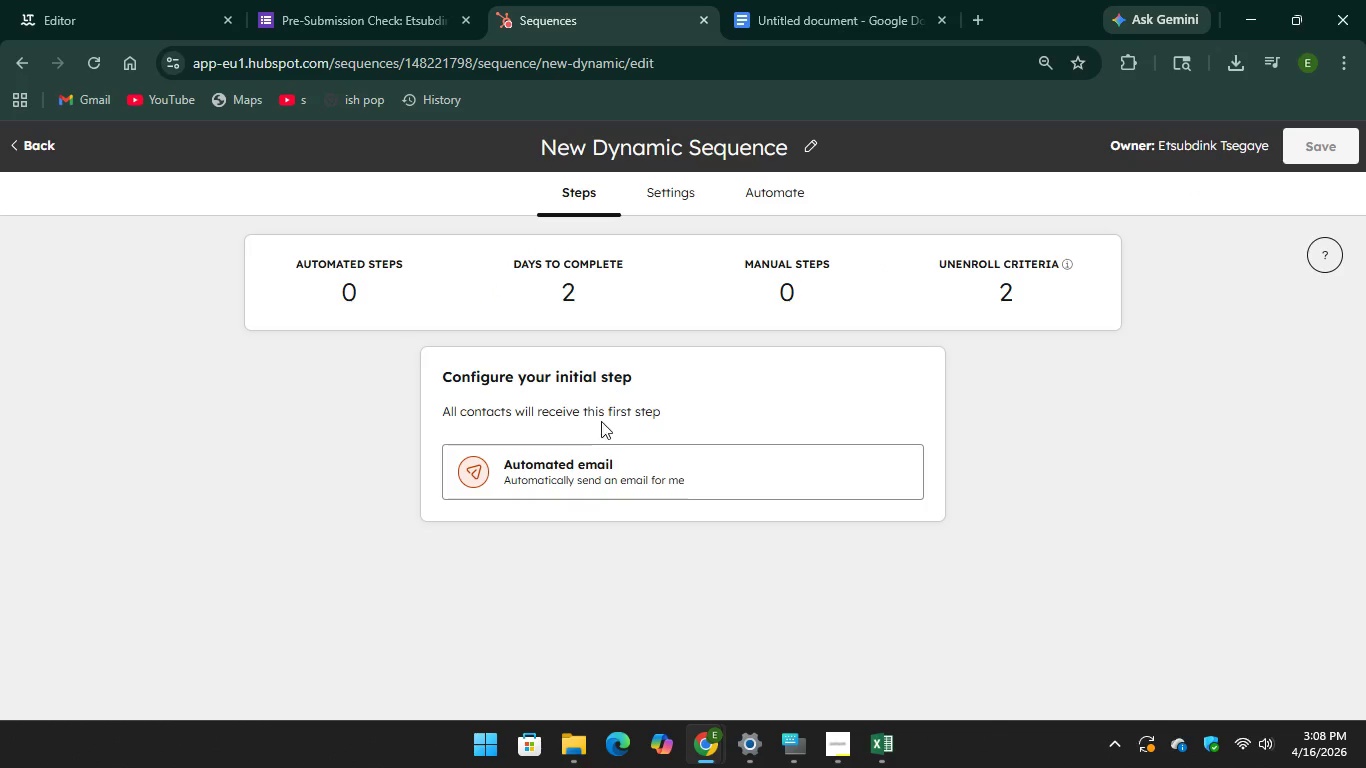 
left_click([607, 462])
 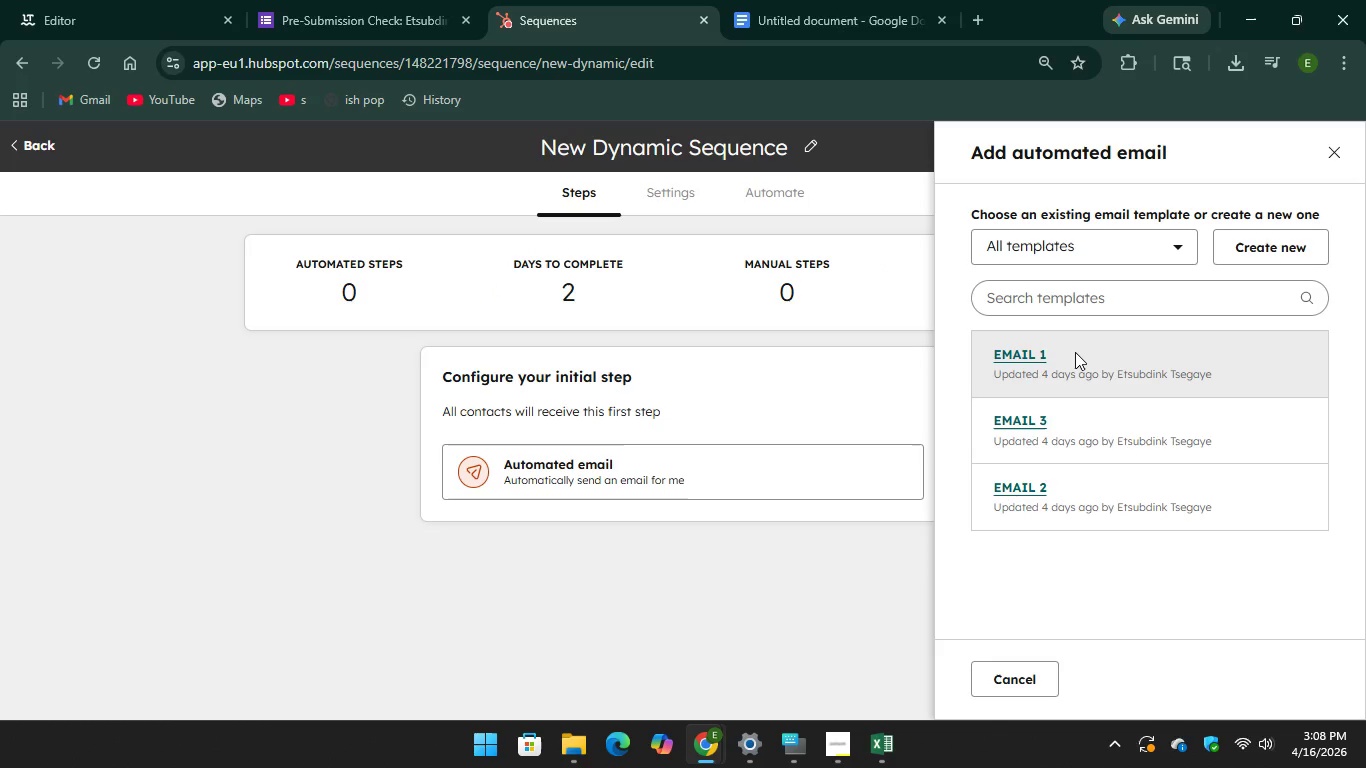 
left_click([1075, 352])
 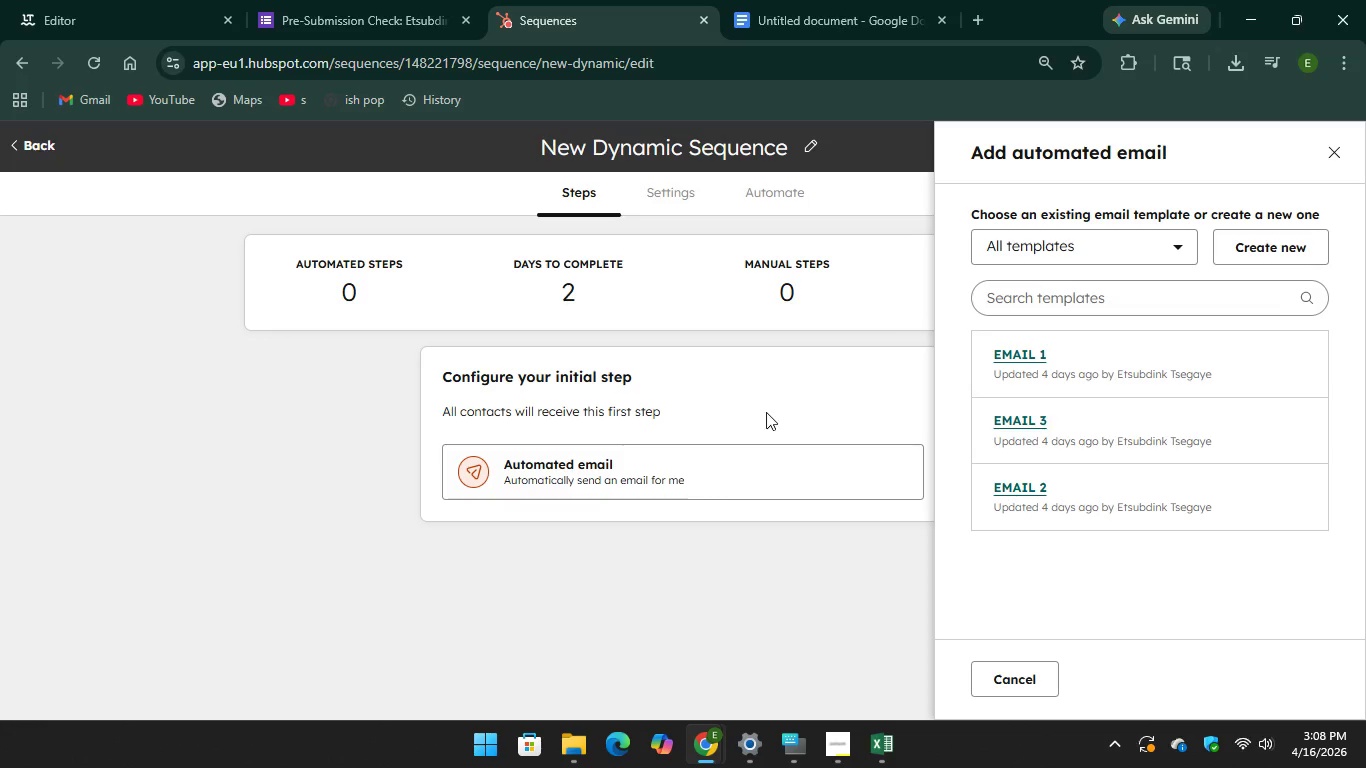 
wait(5.05)
 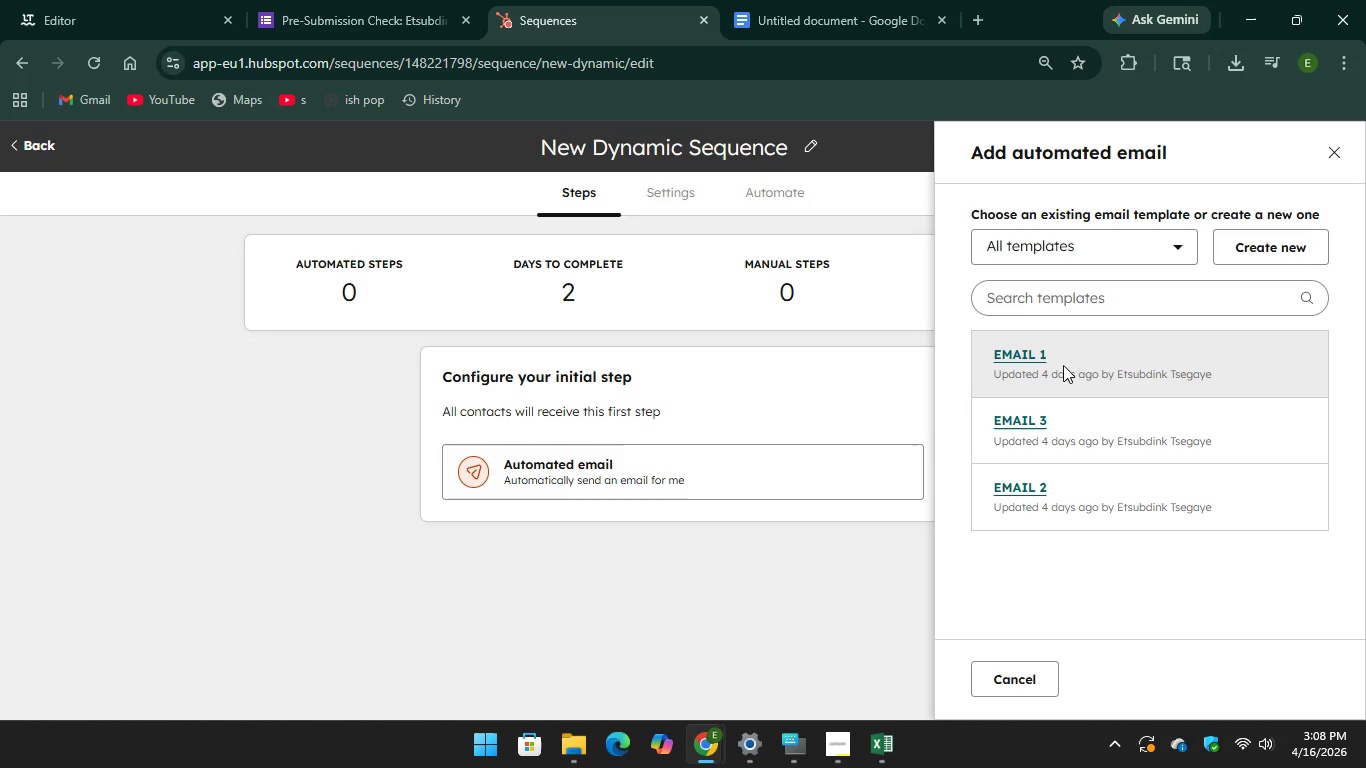 
left_click([1248, 253])
 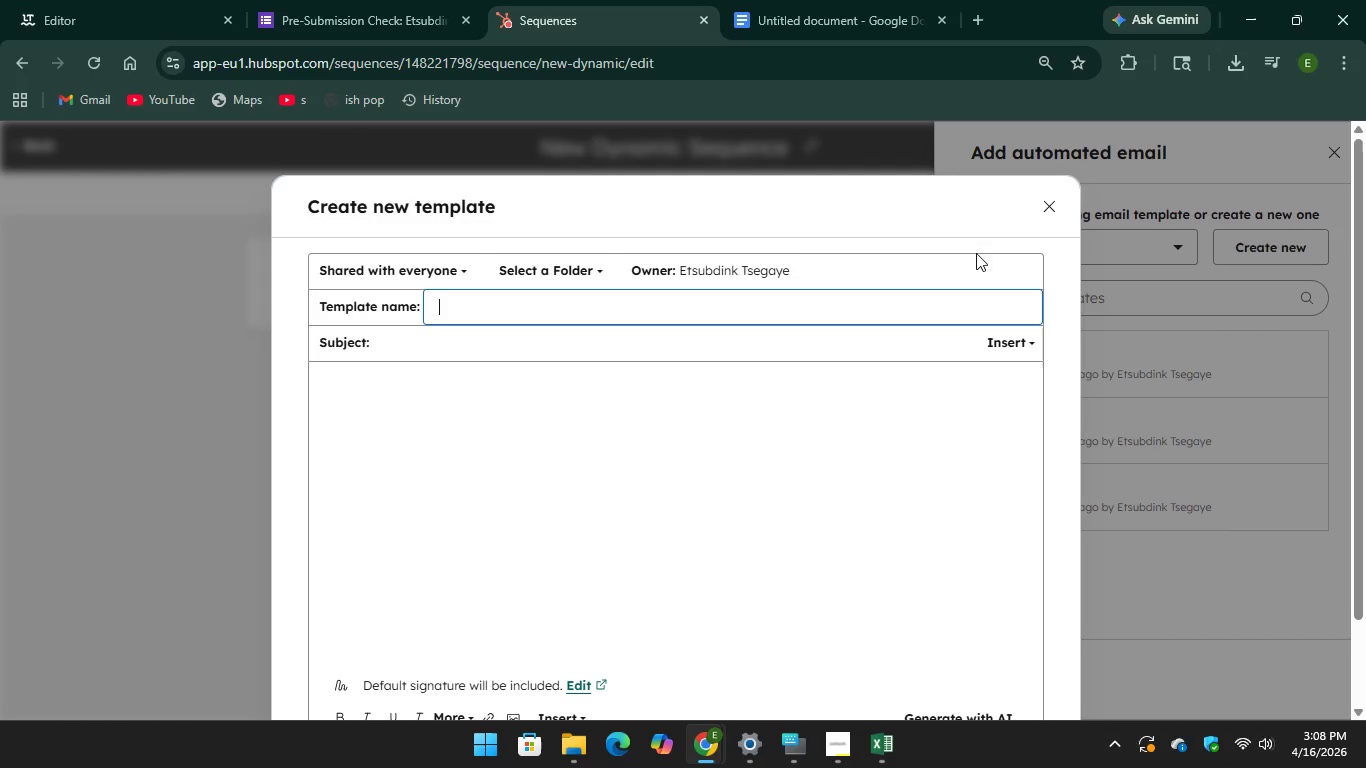 
wait(5.38)
 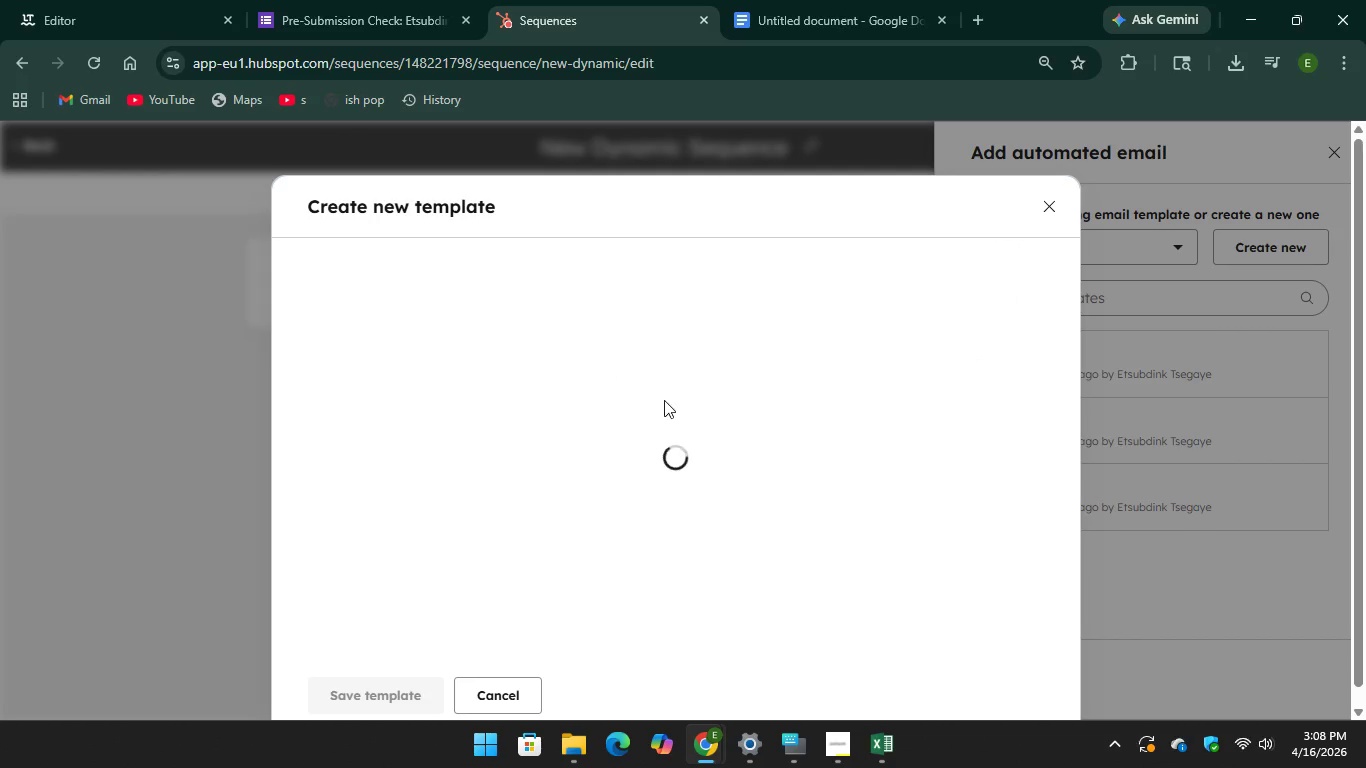 
left_click([1050, 217])
 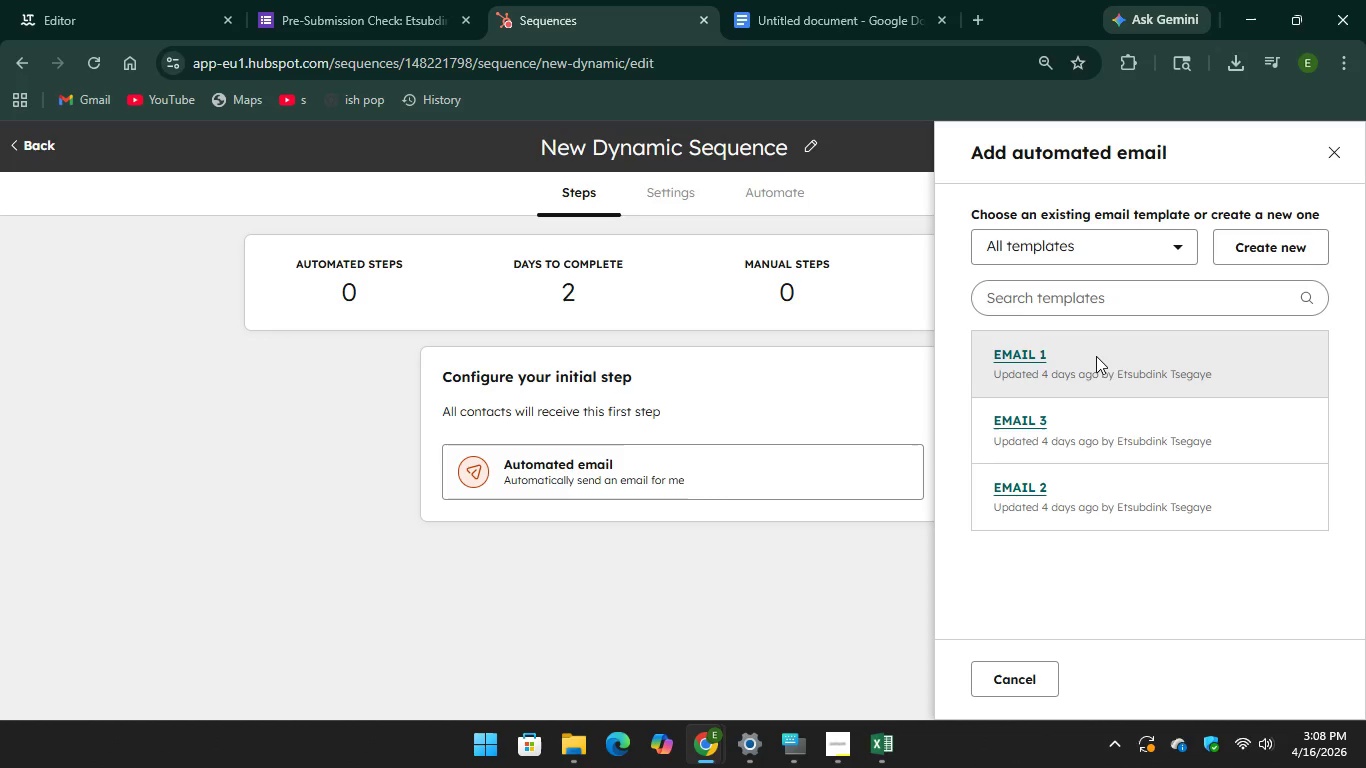 
left_click([1096, 356])
 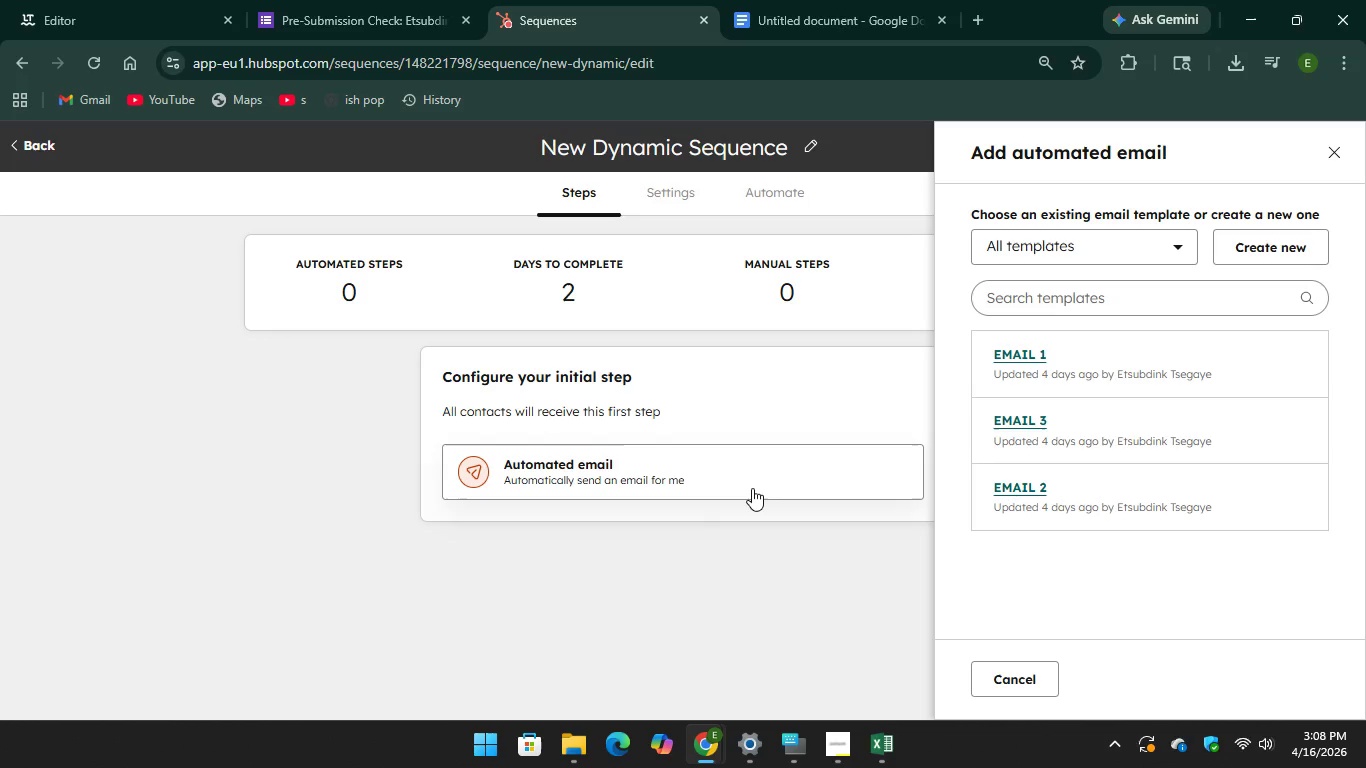 
left_click([751, 488])
 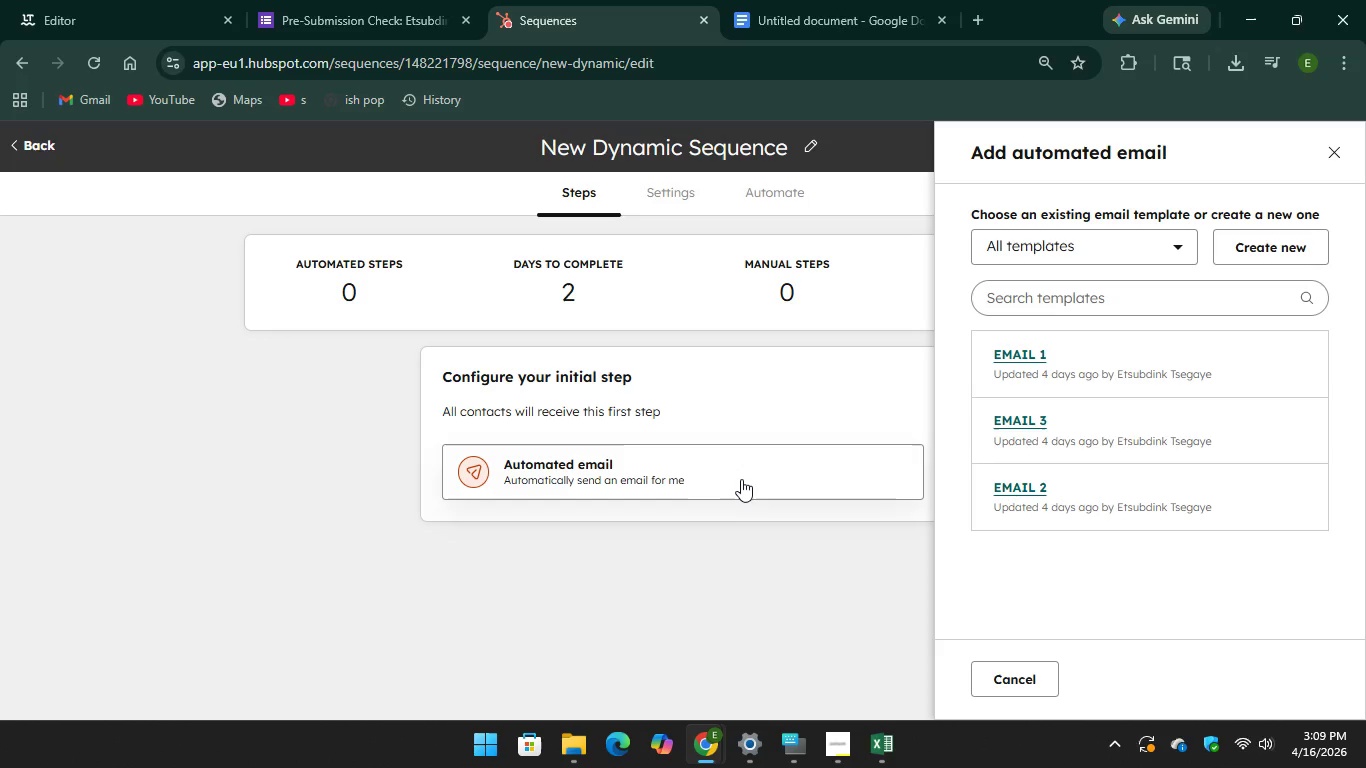 
left_click([741, 479])
 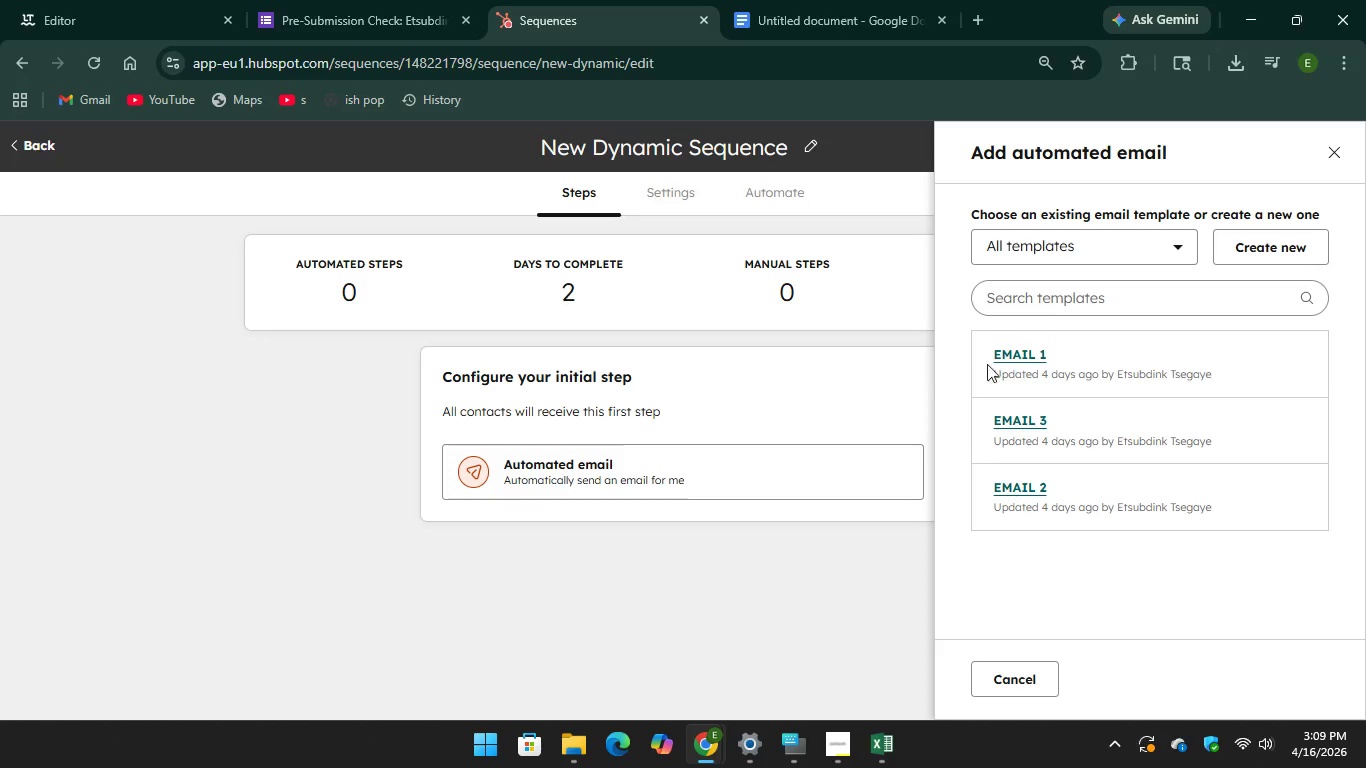 
left_click([1018, 359])
 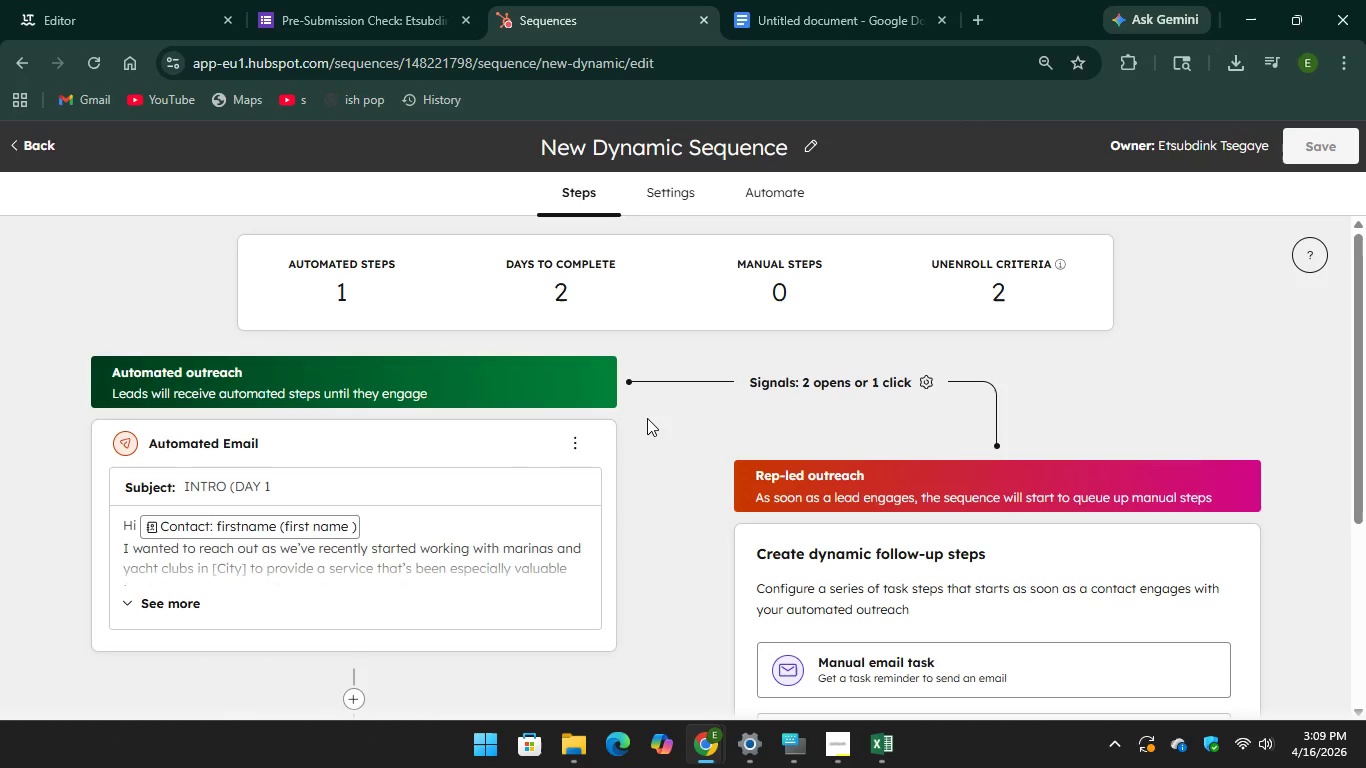 
scroll: coordinate [647, 418], scroll_direction: down, amount: 1.0
 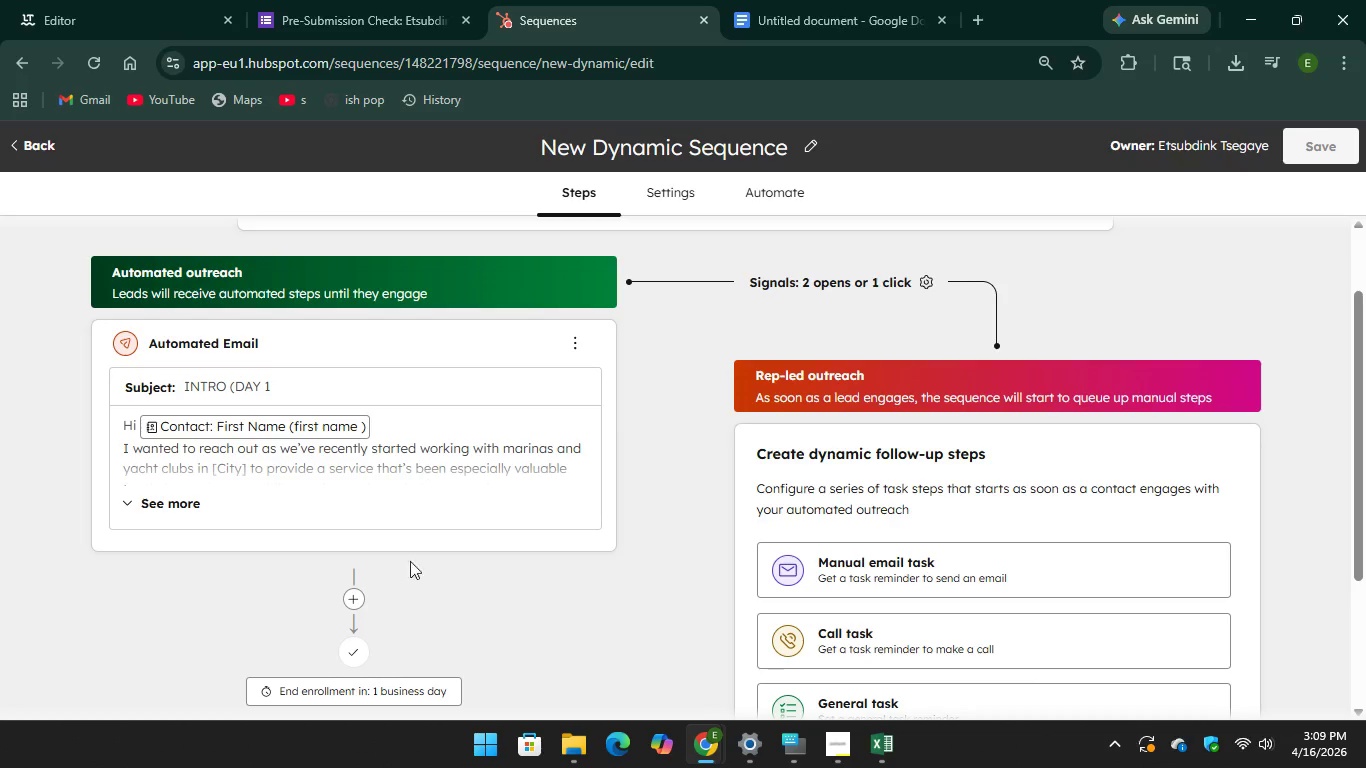 
left_click([346, 596])
 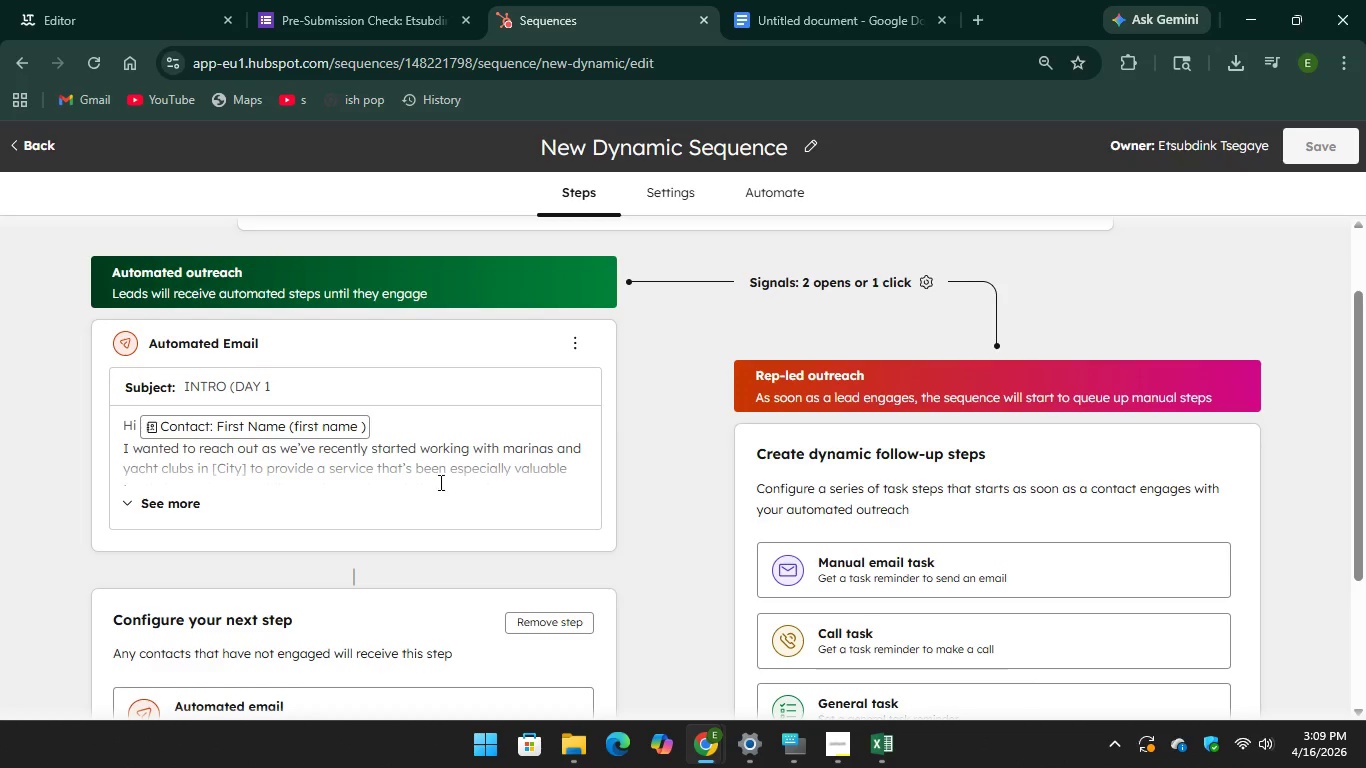 
scroll: coordinate [446, 478], scroll_direction: down, amount: 3.0
 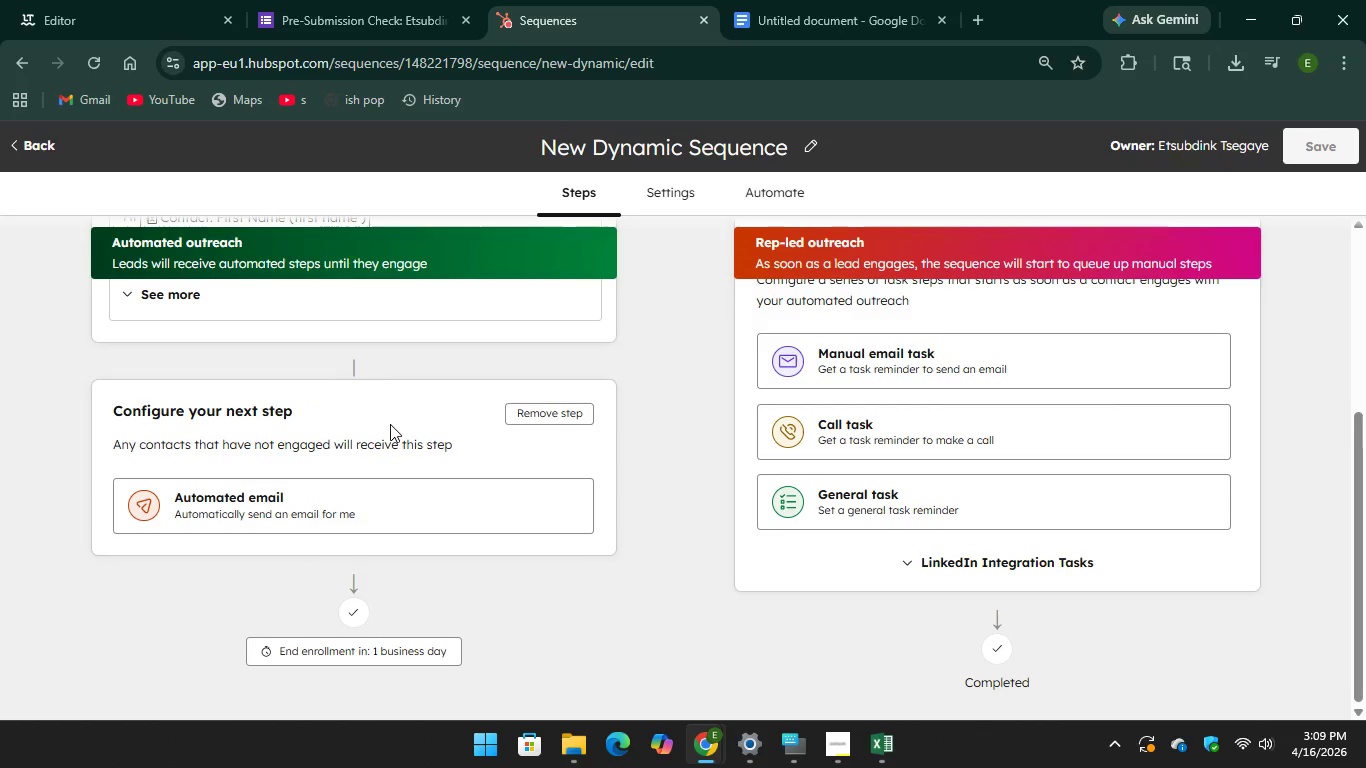 
scroll: coordinate [390, 424], scroll_direction: up, amount: 1.0
 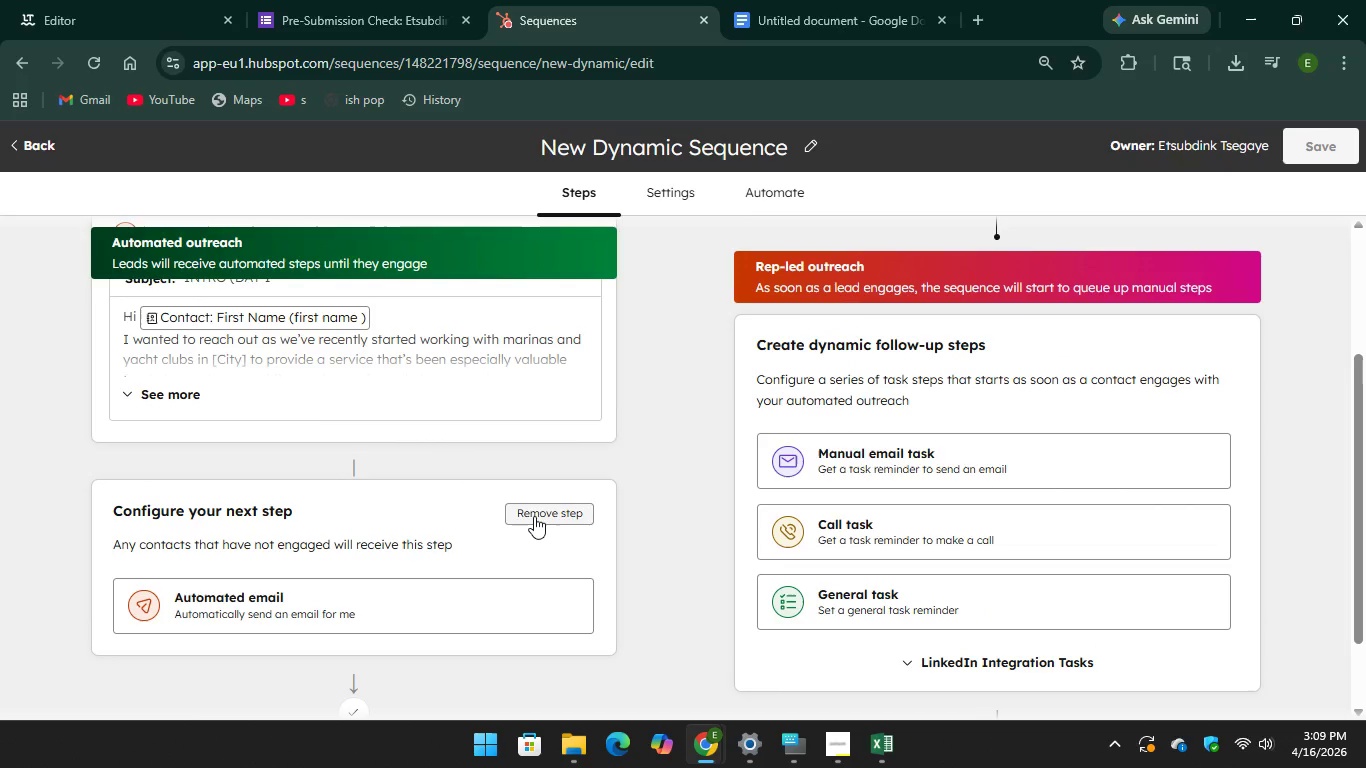 
scroll: coordinate [511, 553], scroll_direction: down, amount: 1.0
 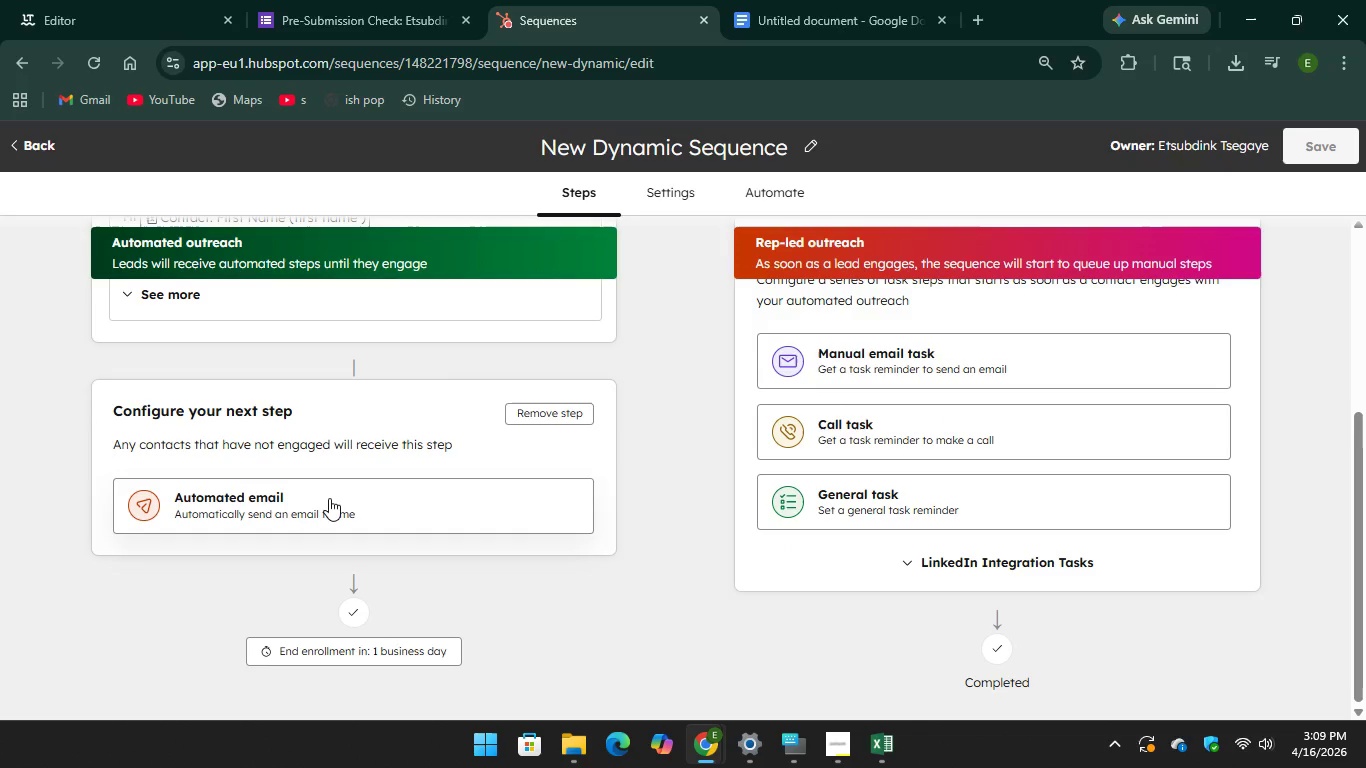 
right_click([329, 498])
 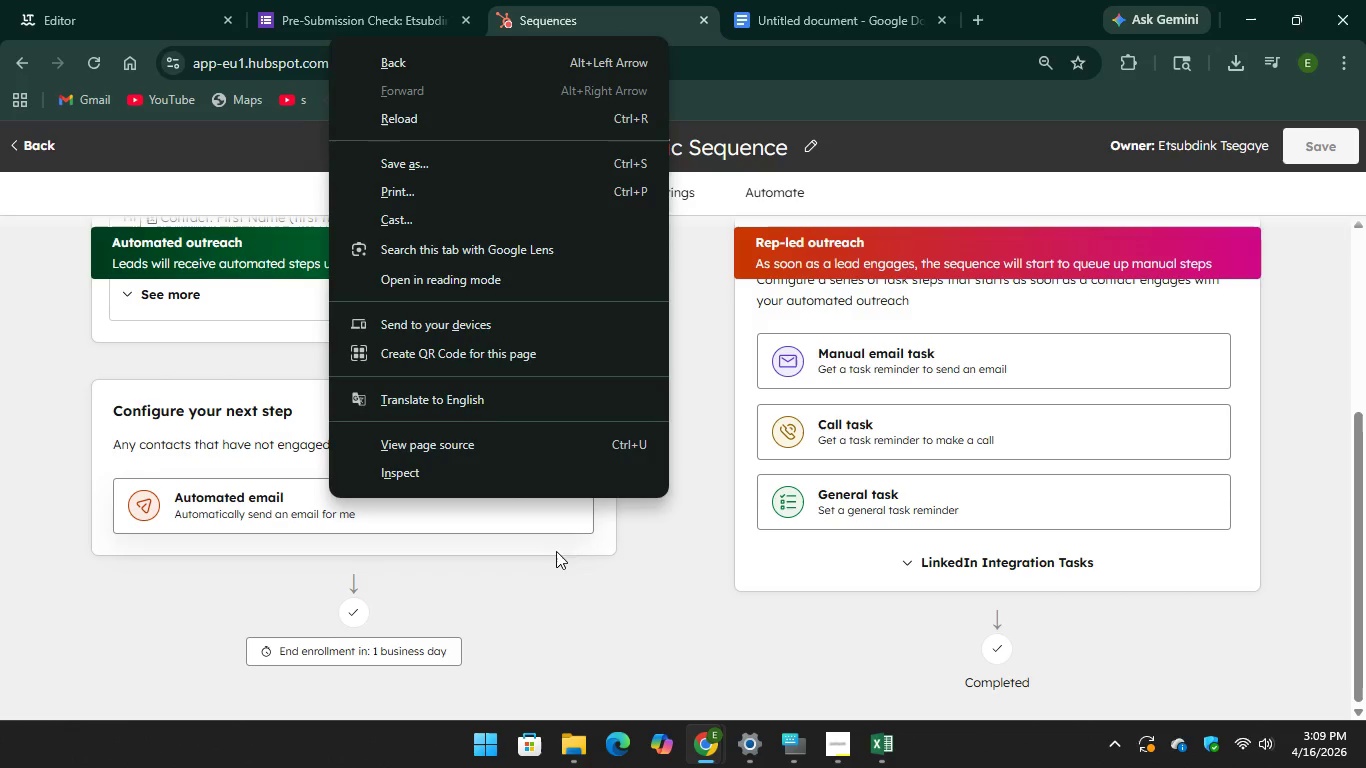 
left_click([666, 568])
 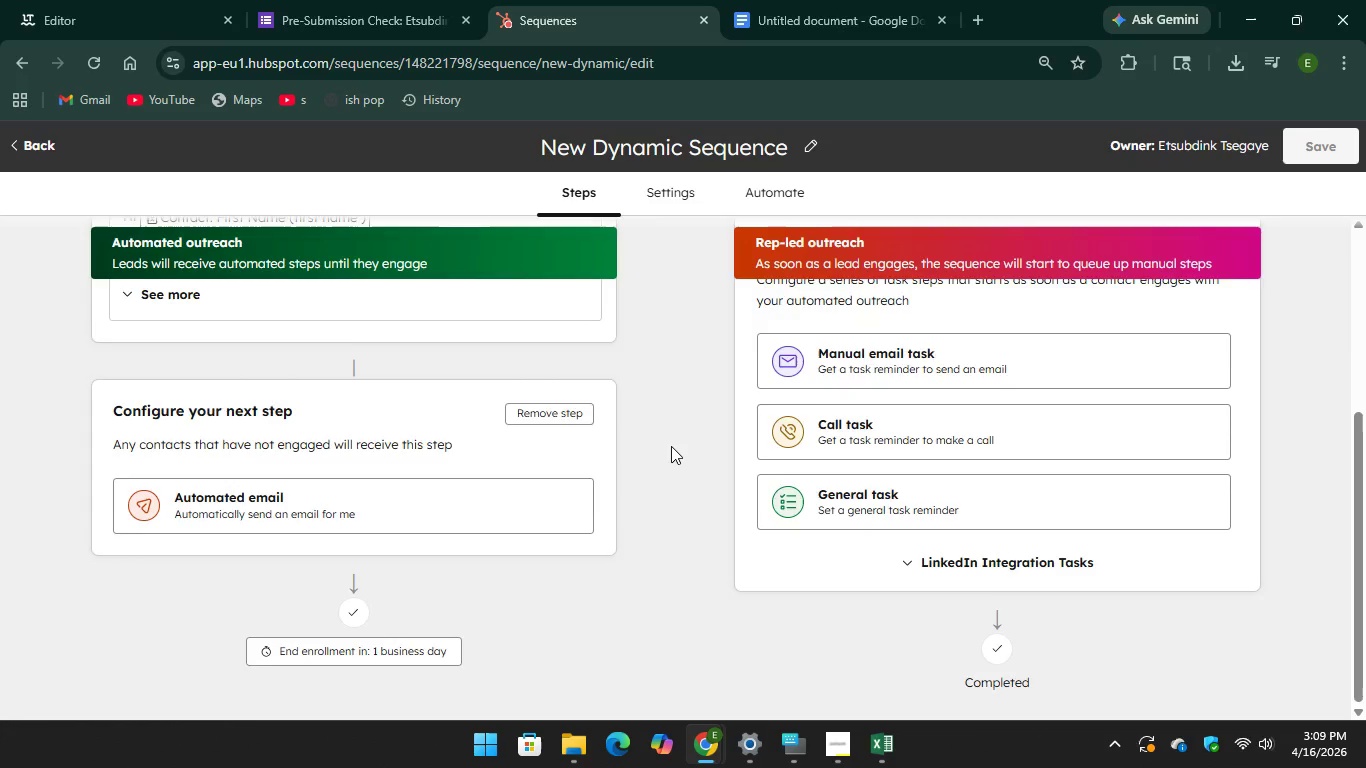 
scroll: coordinate [671, 446], scroll_direction: up, amount: 2.0
 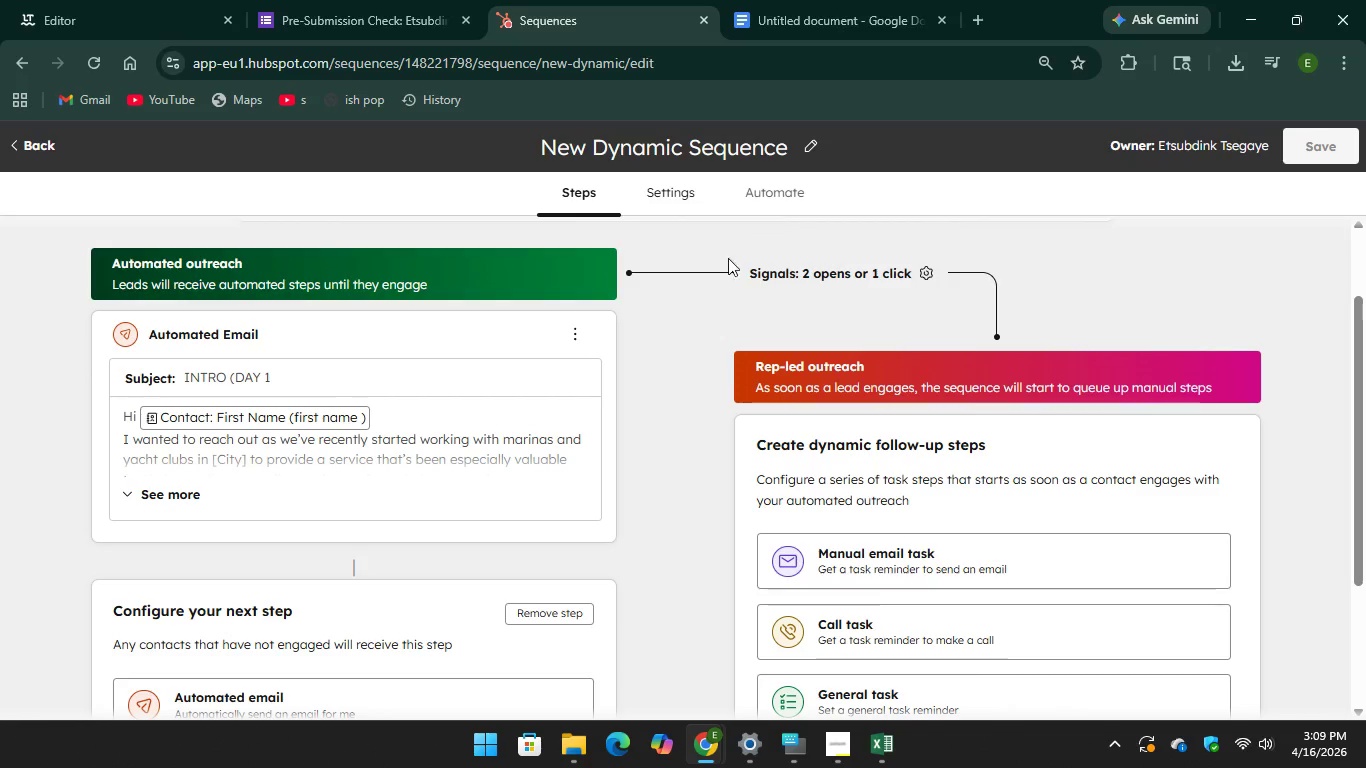 
scroll: coordinate [562, 561], scroll_direction: down, amount: 2.0
 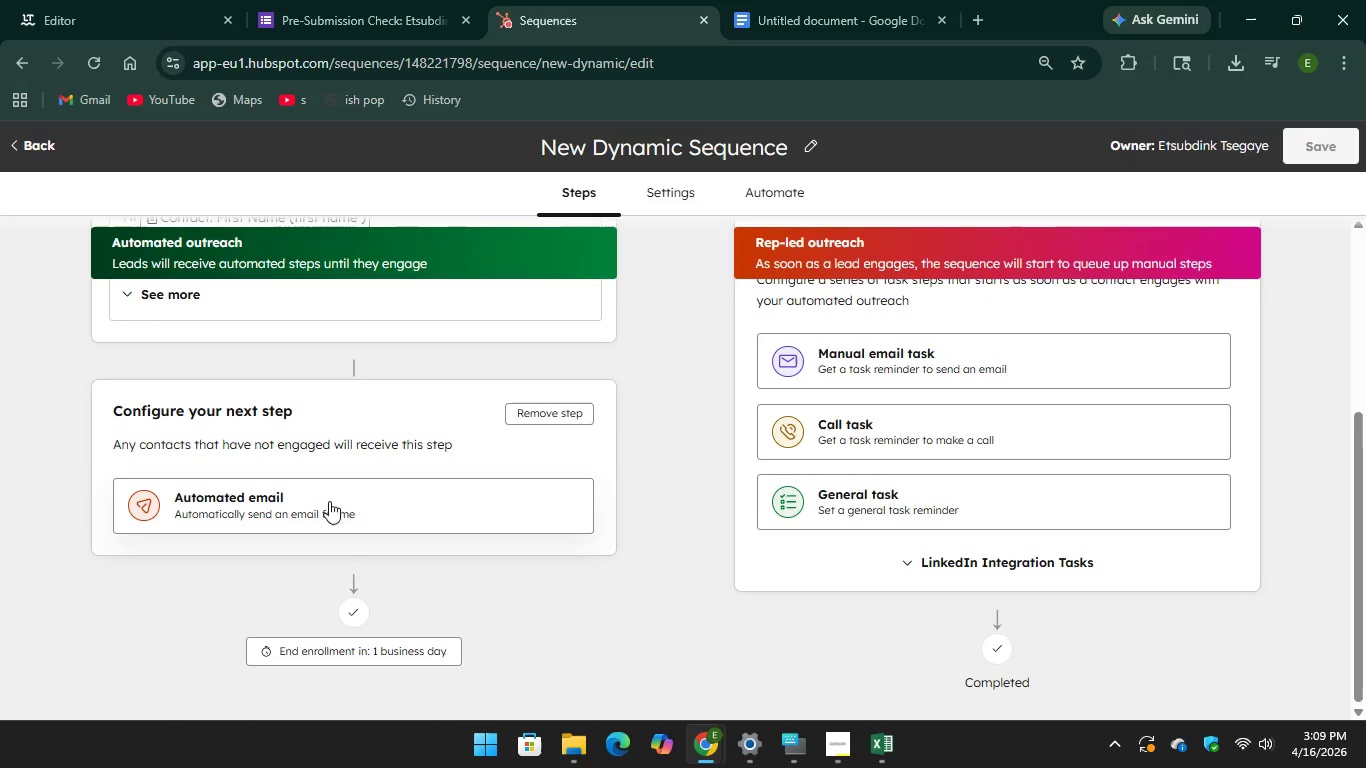 
scroll: coordinate [410, 490], scroll_direction: up, amount: 2.0
 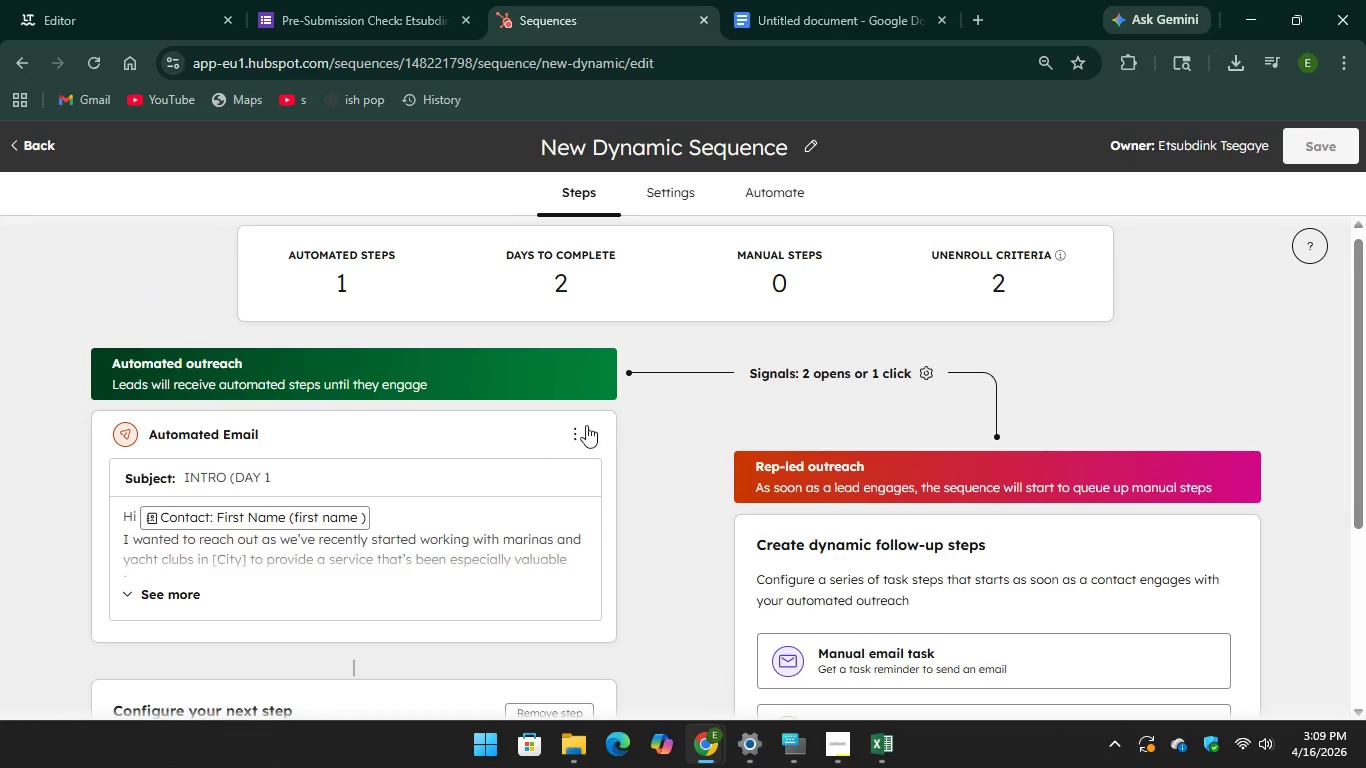 
scroll: coordinate [429, 590], scroll_direction: down, amount: 3.0
 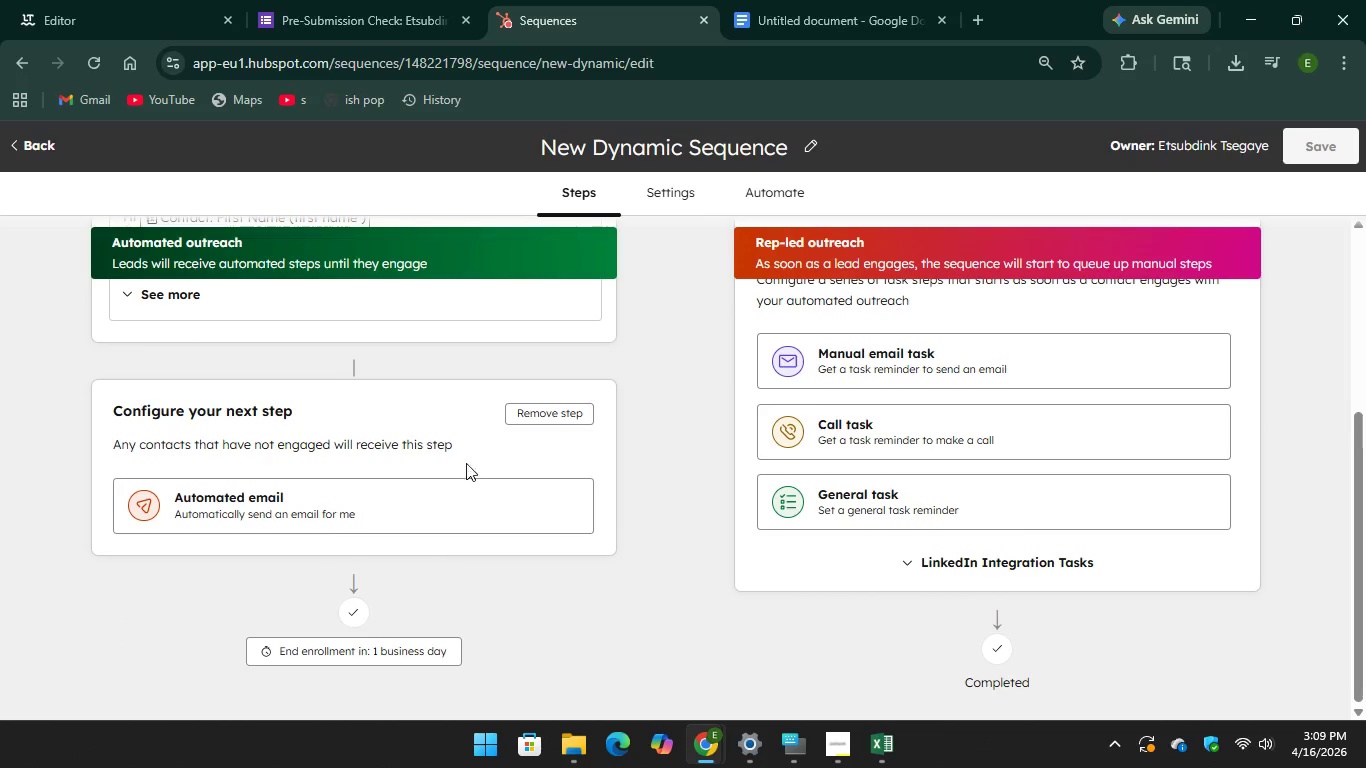 
scroll: coordinate [470, 421], scroll_direction: up, amount: 2.0
 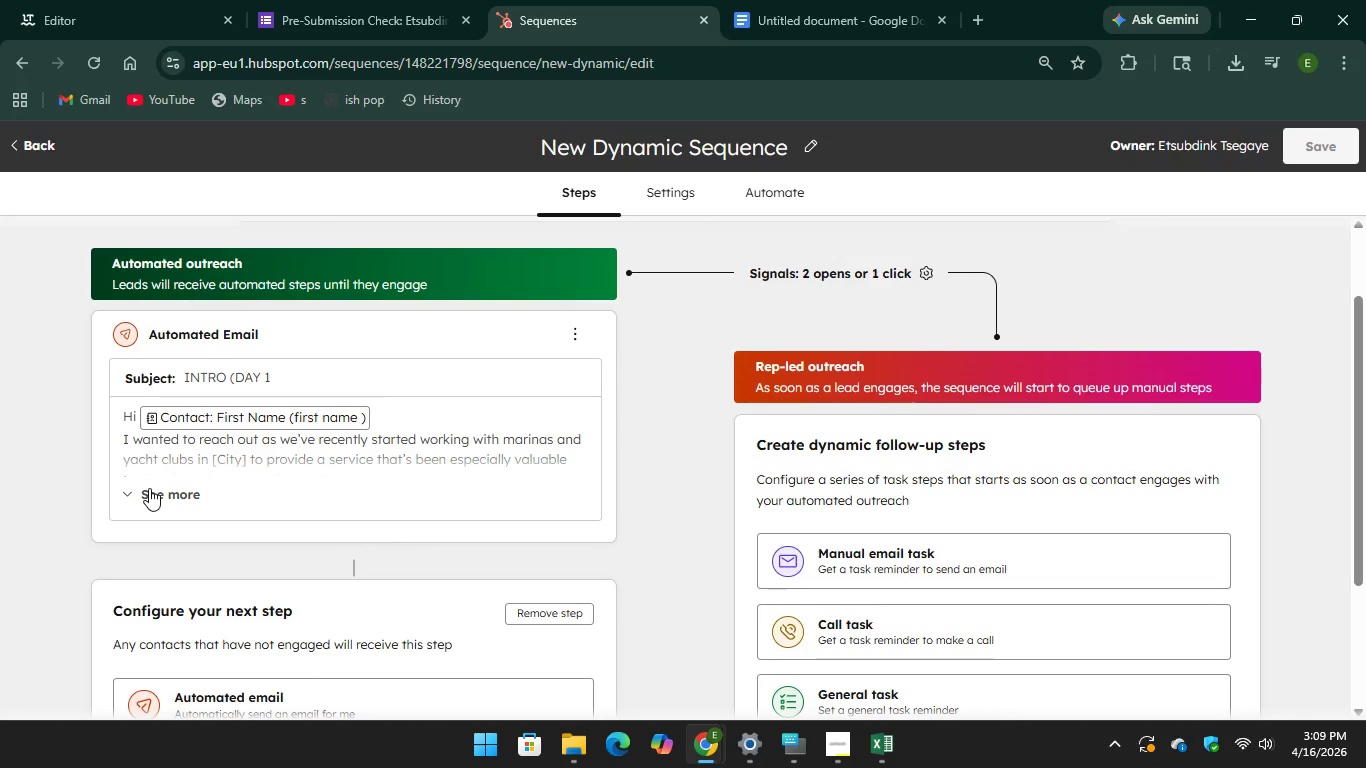 
wait(6.9)
 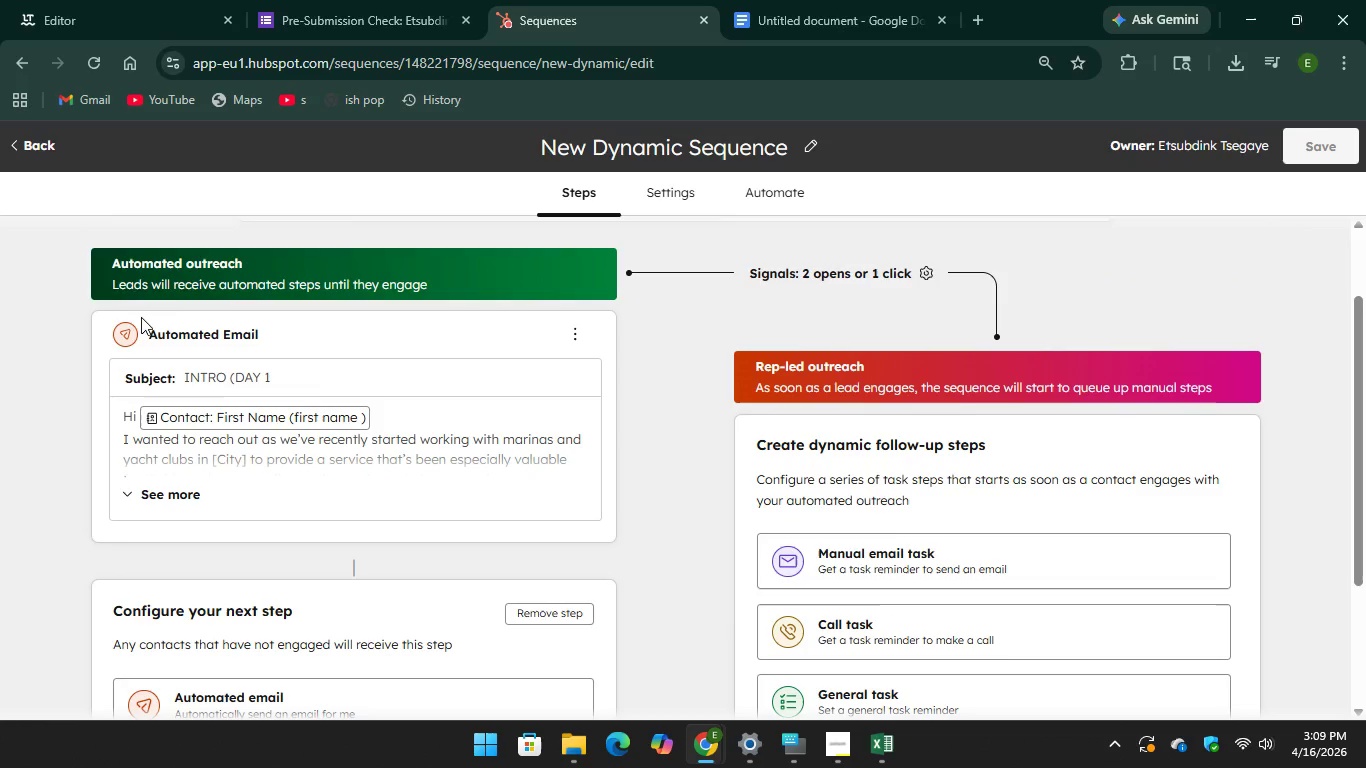 
left_click([149, 488])
 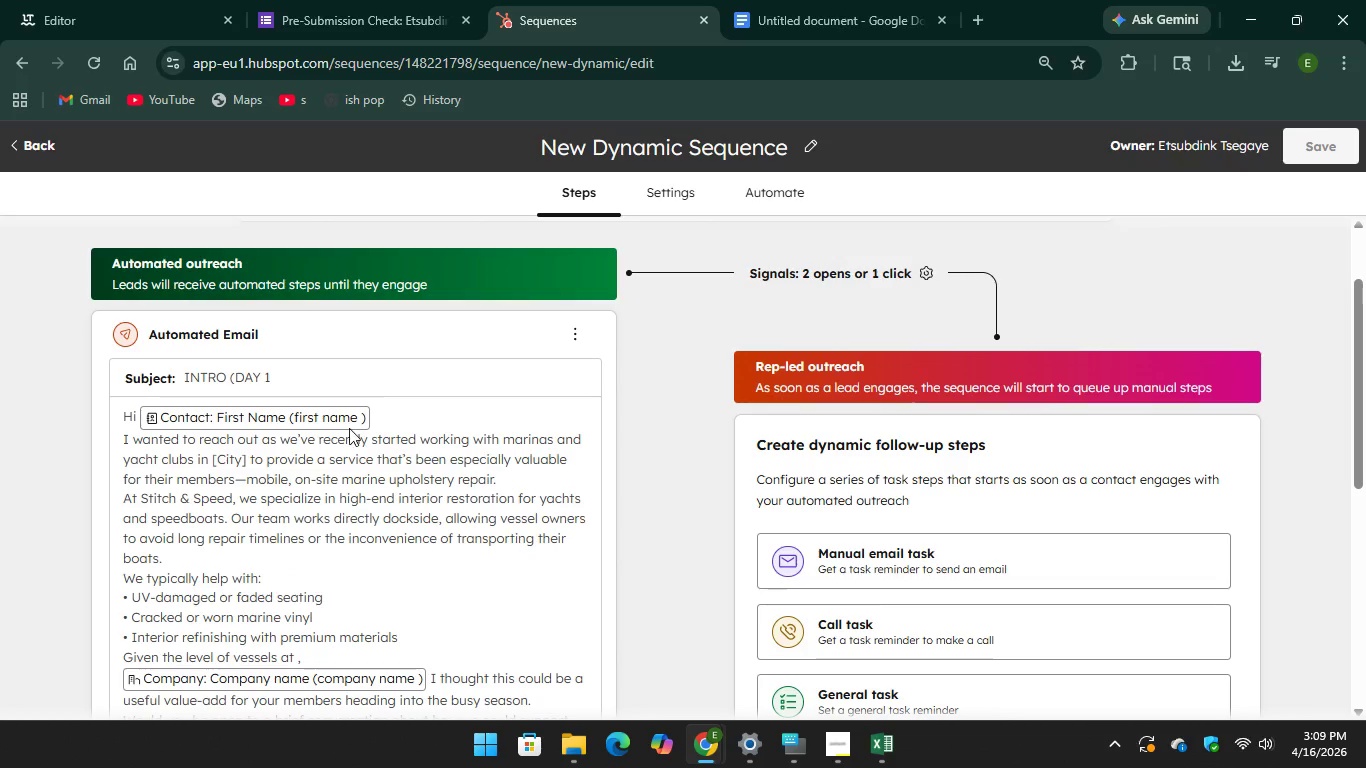 
scroll: coordinate [369, 417], scroll_direction: down, amount: 5.0
 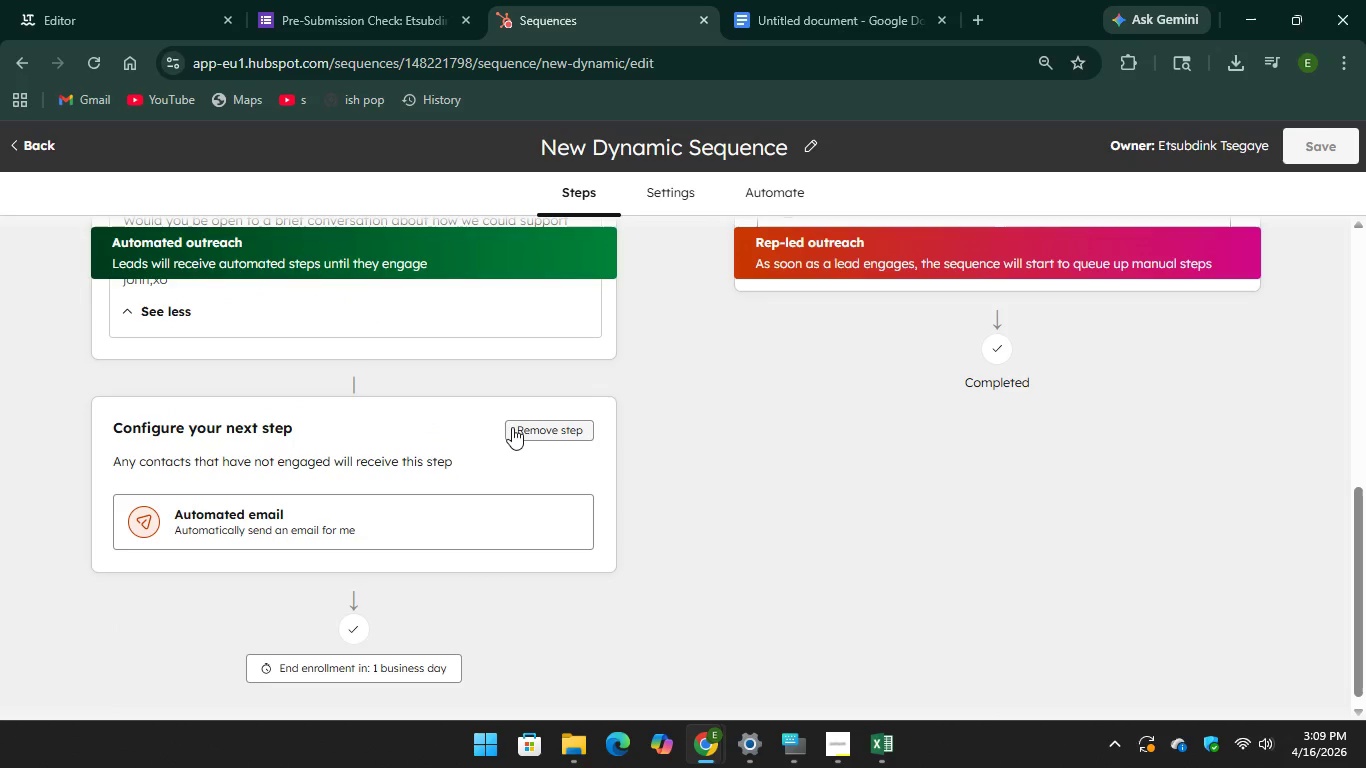 
left_click([515, 426])
 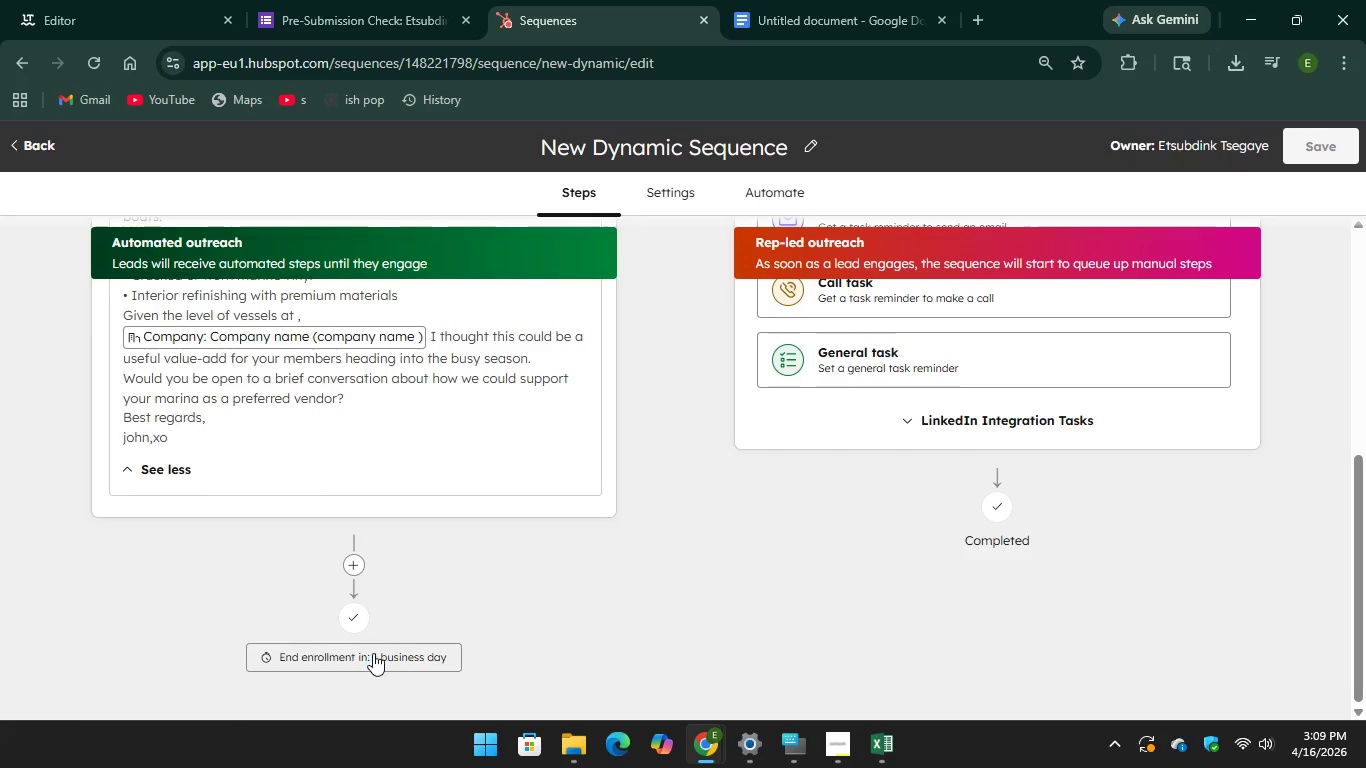 
wait(6.89)
 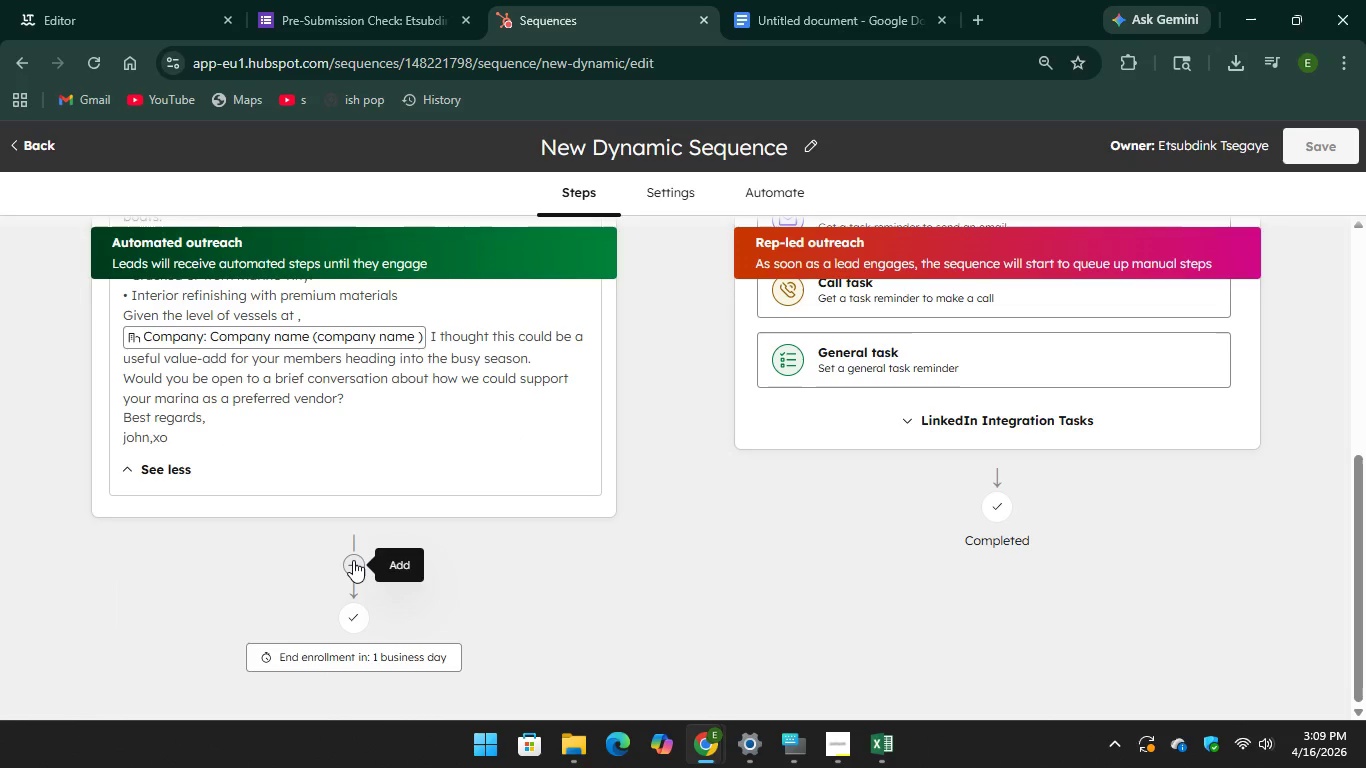 
left_click([374, 653])
 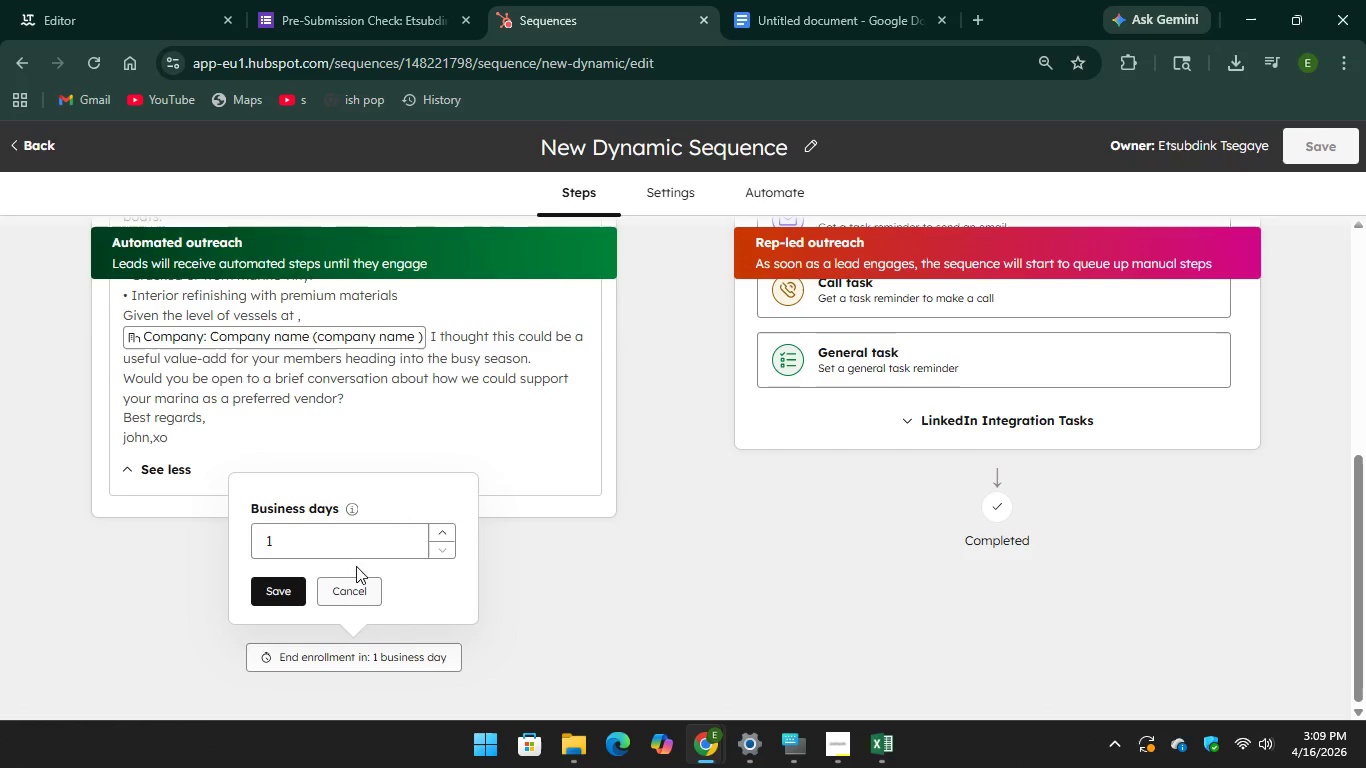 
left_click([318, 540])
 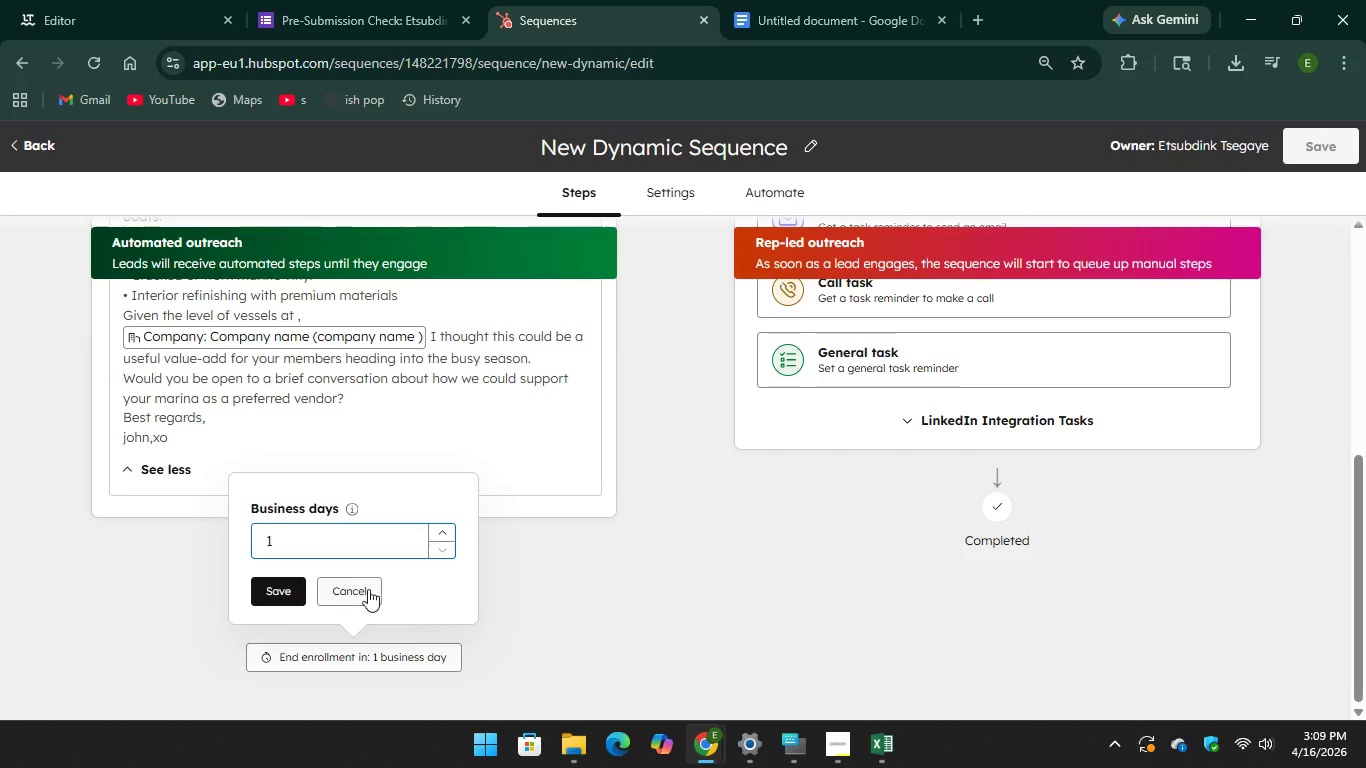 
left_click([367, 591])
 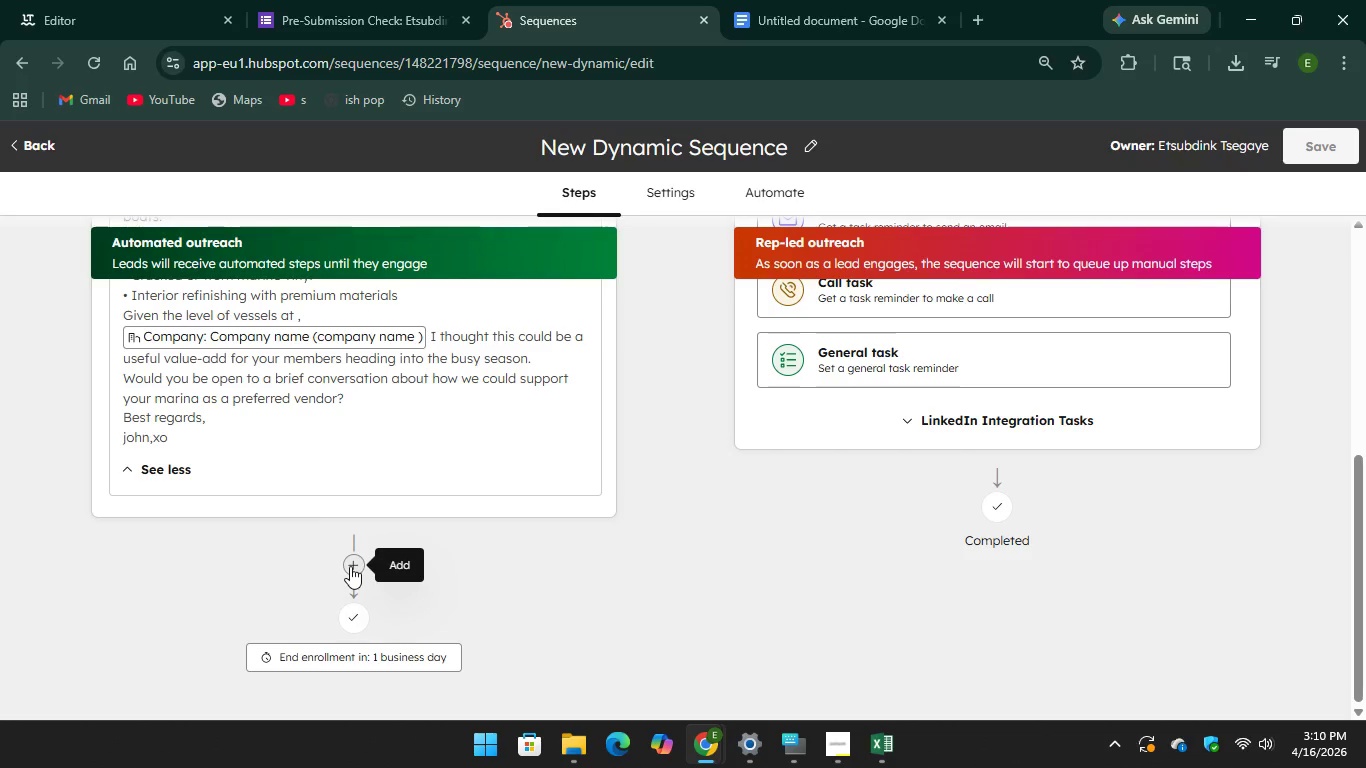 
left_click([350, 566])
 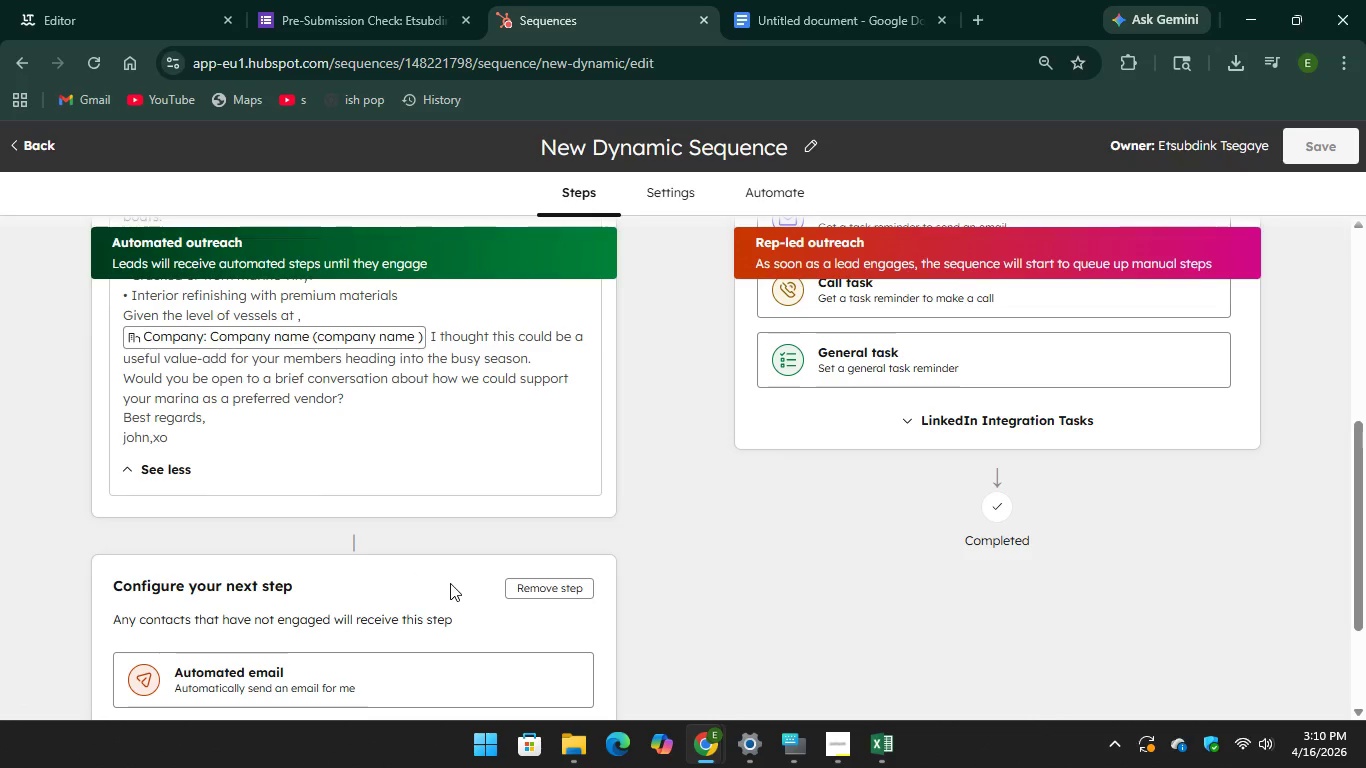 
scroll: coordinate [449, 583], scroll_direction: down, amount: 1.0
 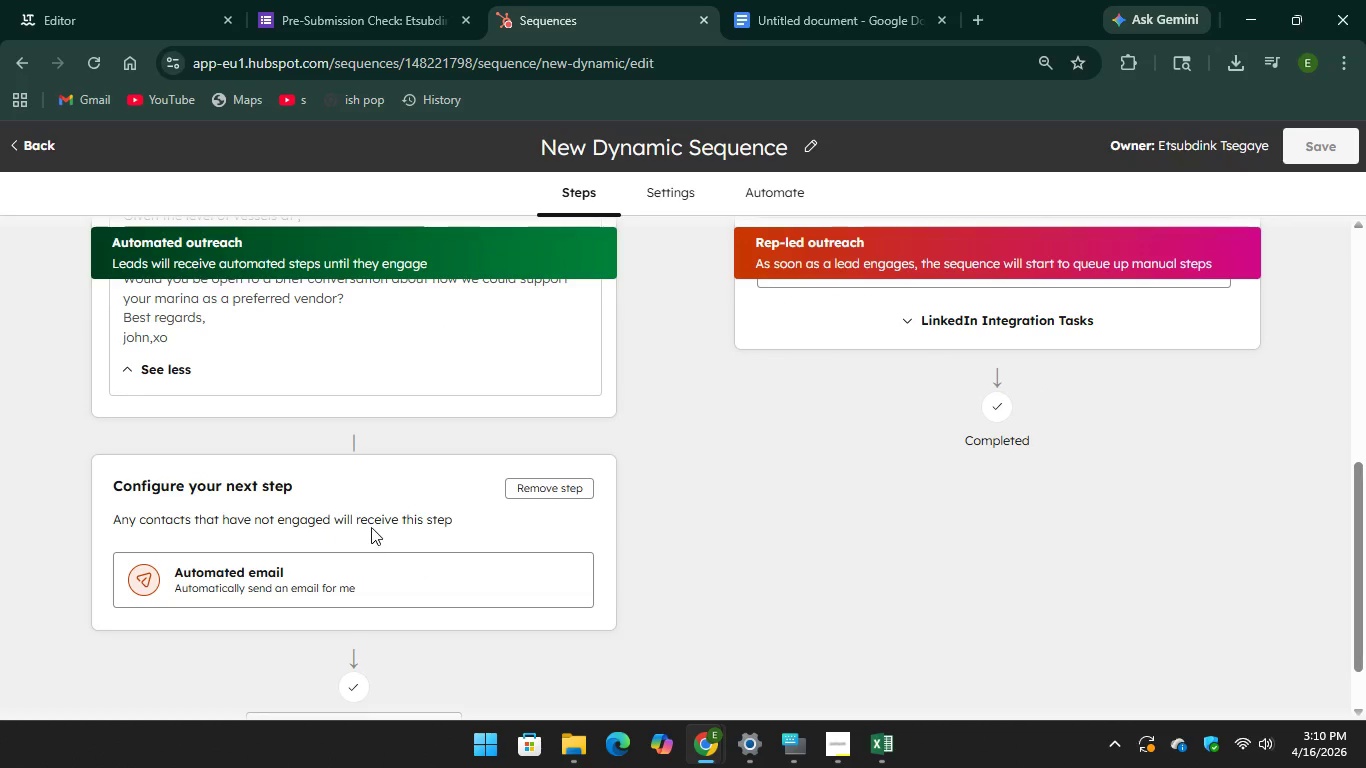 
wait(7.66)
 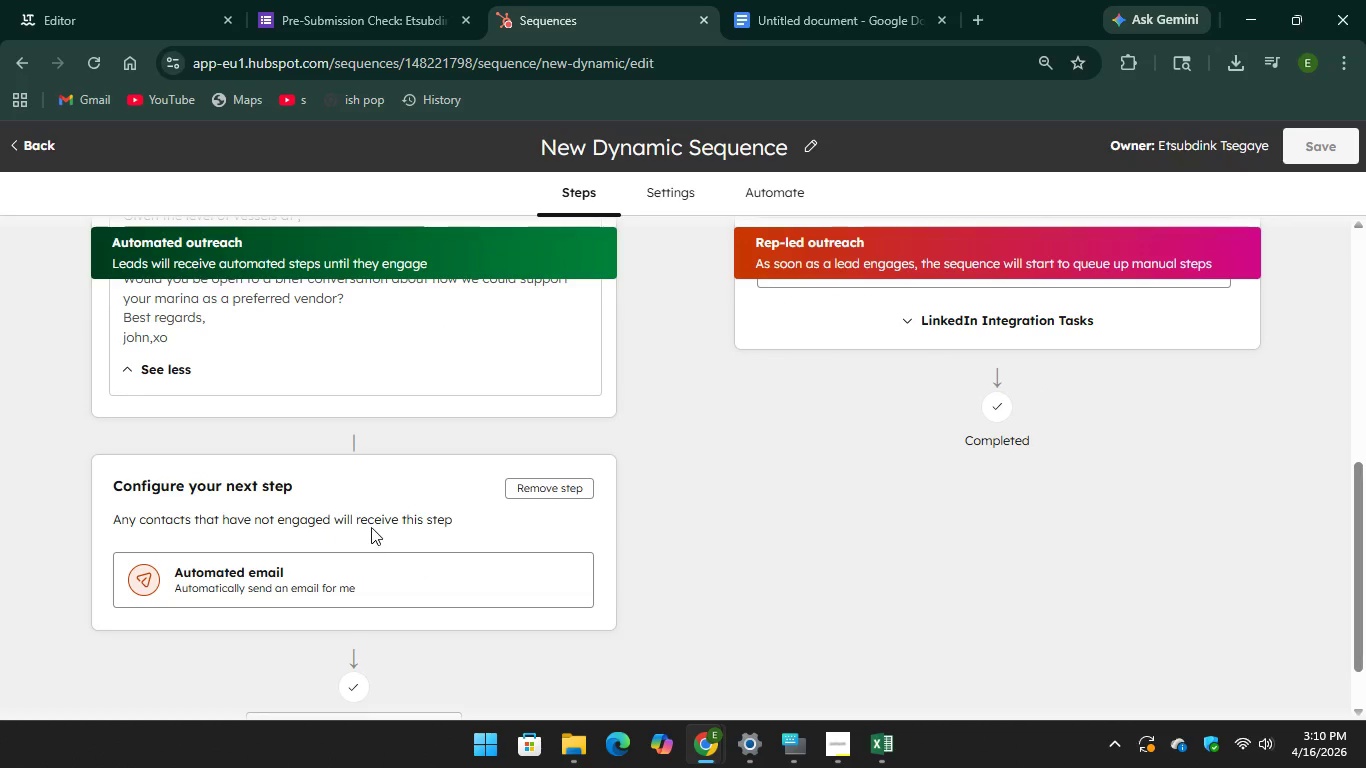 
left_click([315, 579])
 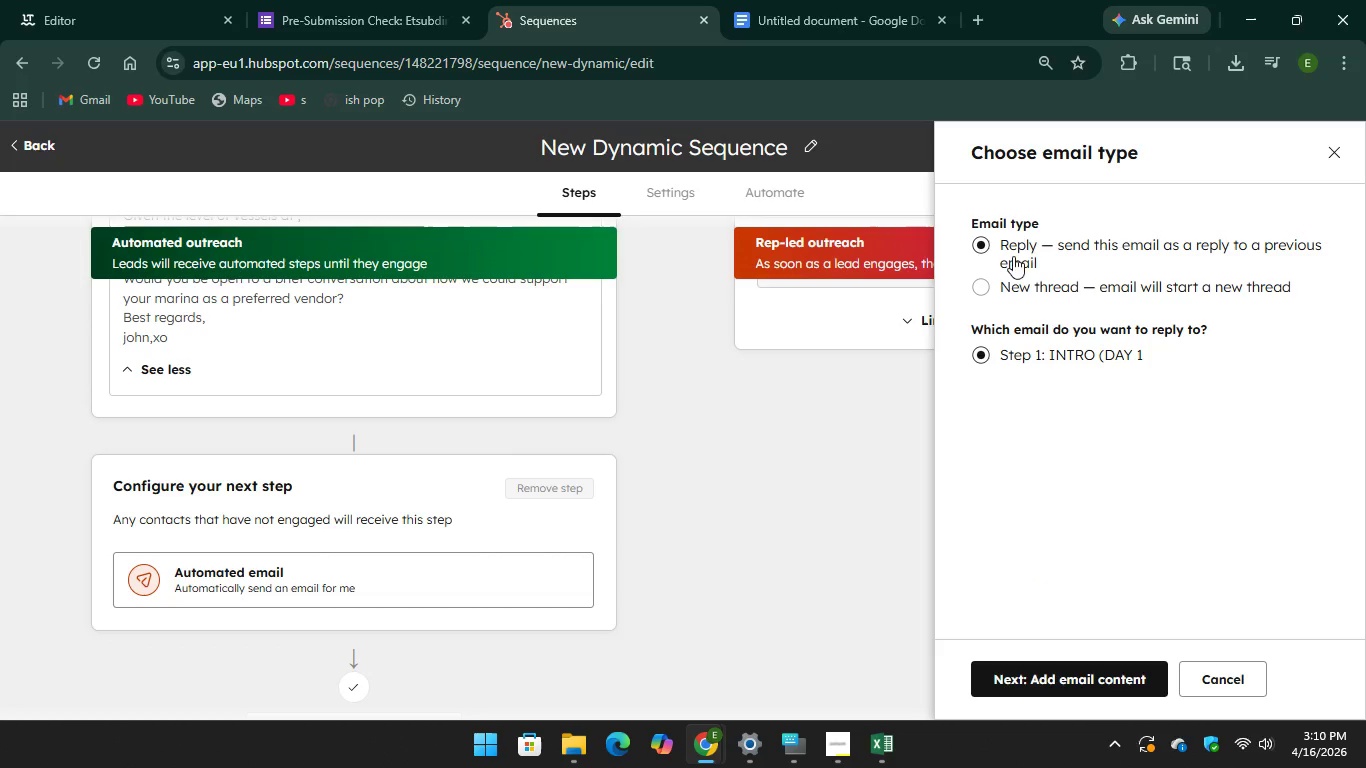 
wait(9.58)
 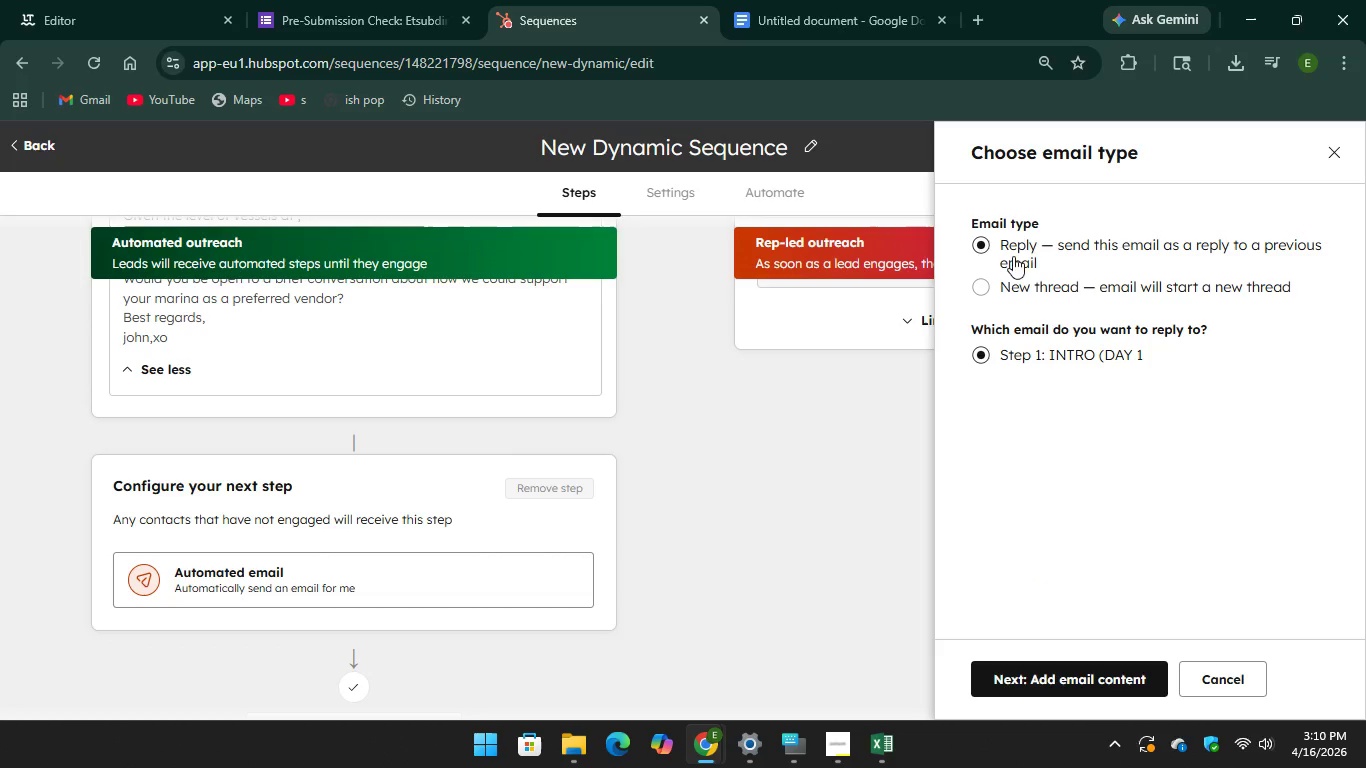 
left_click([1051, 675])
 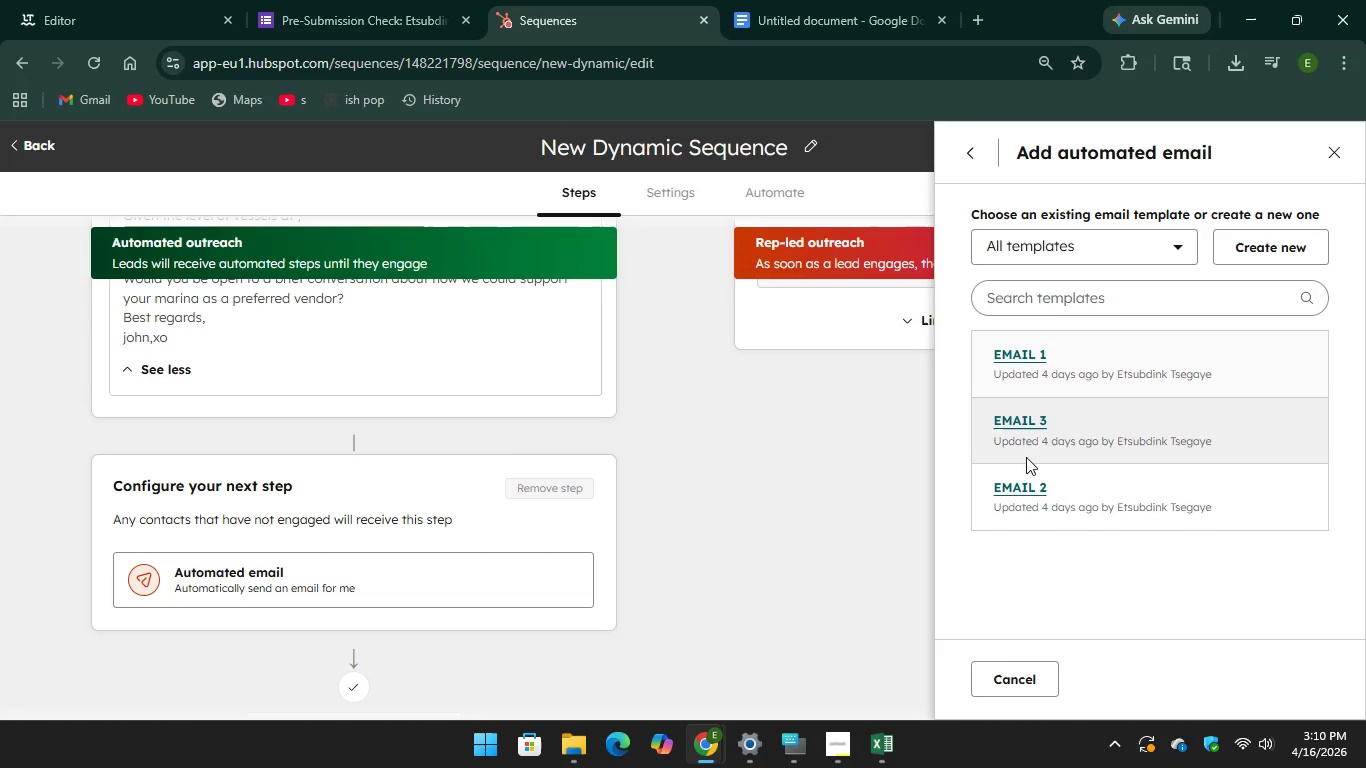 
left_click([1034, 495])
 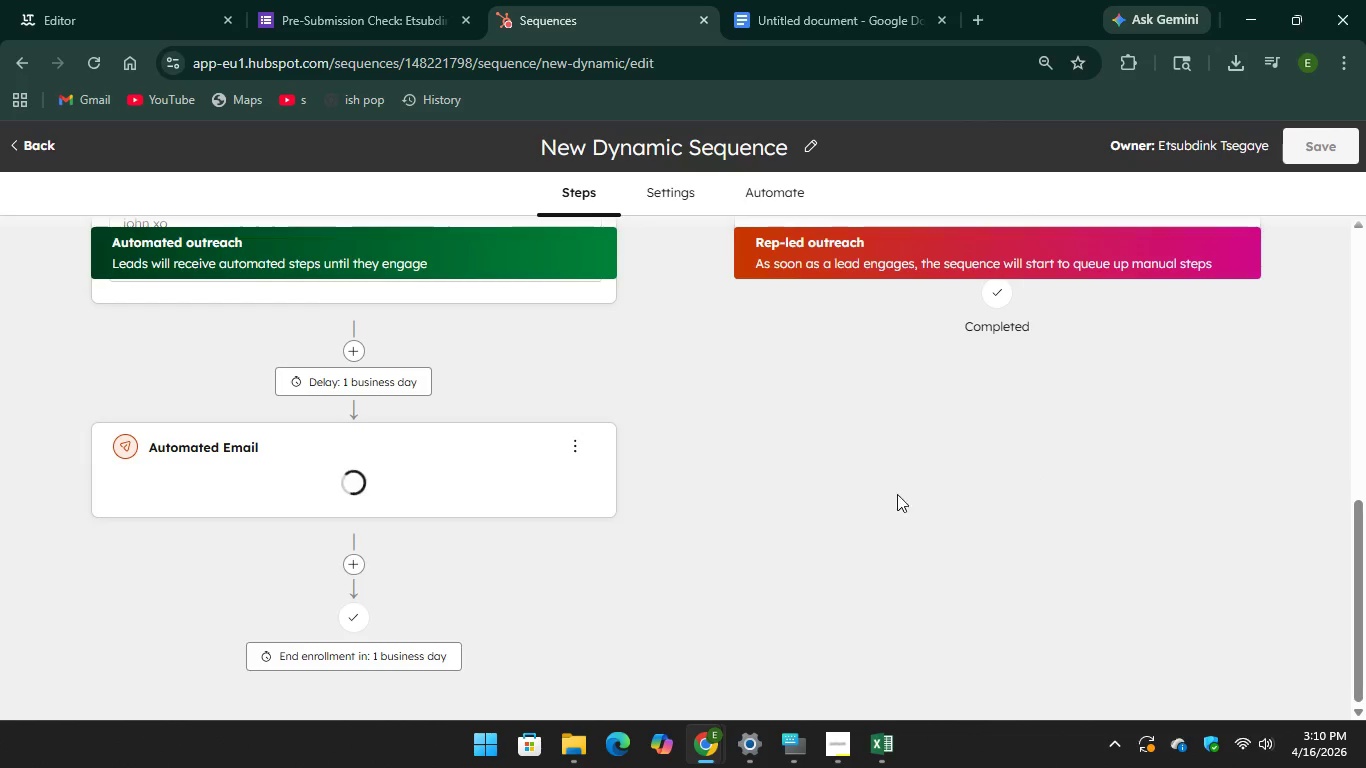 
scroll: coordinate [437, 420], scroll_direction: down, amount: 2.0
 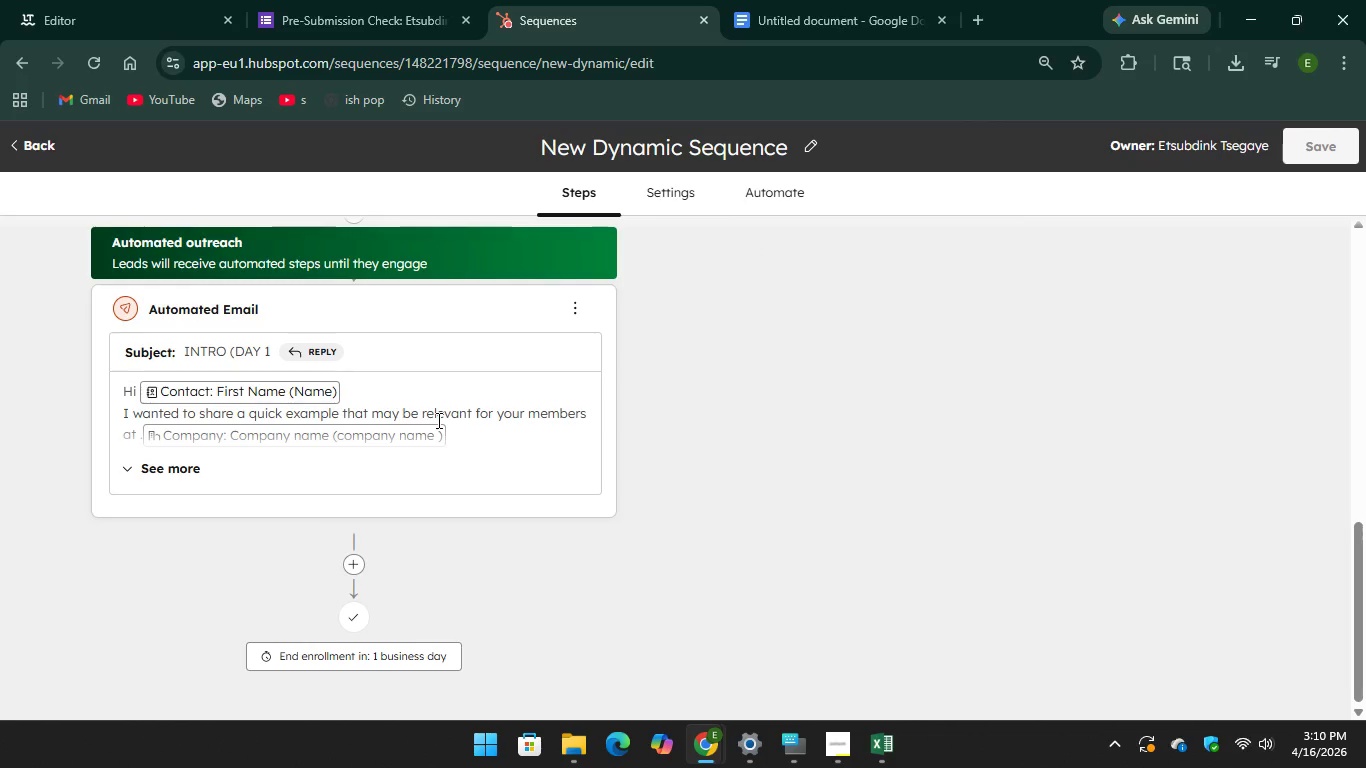 
scroll: coordinate [437, 420], scroll_direction: up, amount: 1.0
 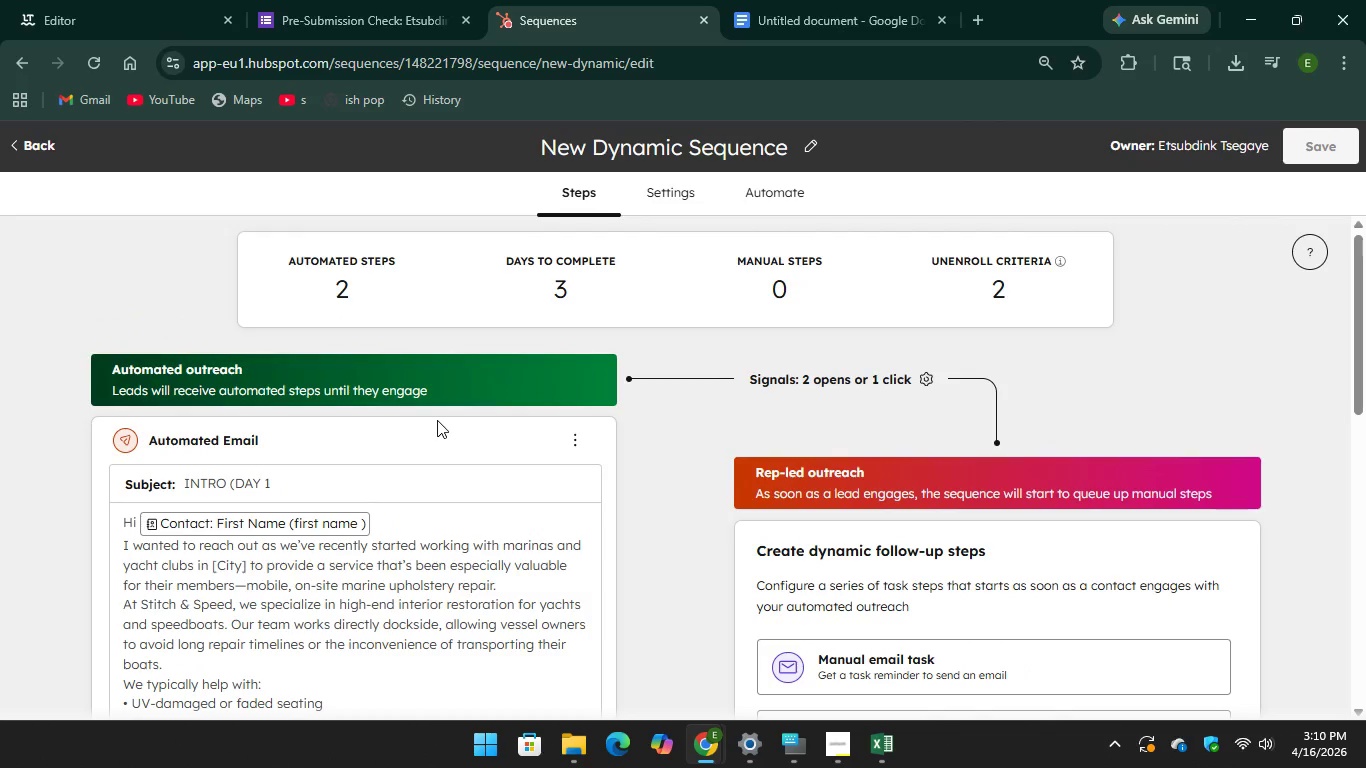 
scroll: coordinate [437, 420], scroll_direction: down, amount: 9.0
 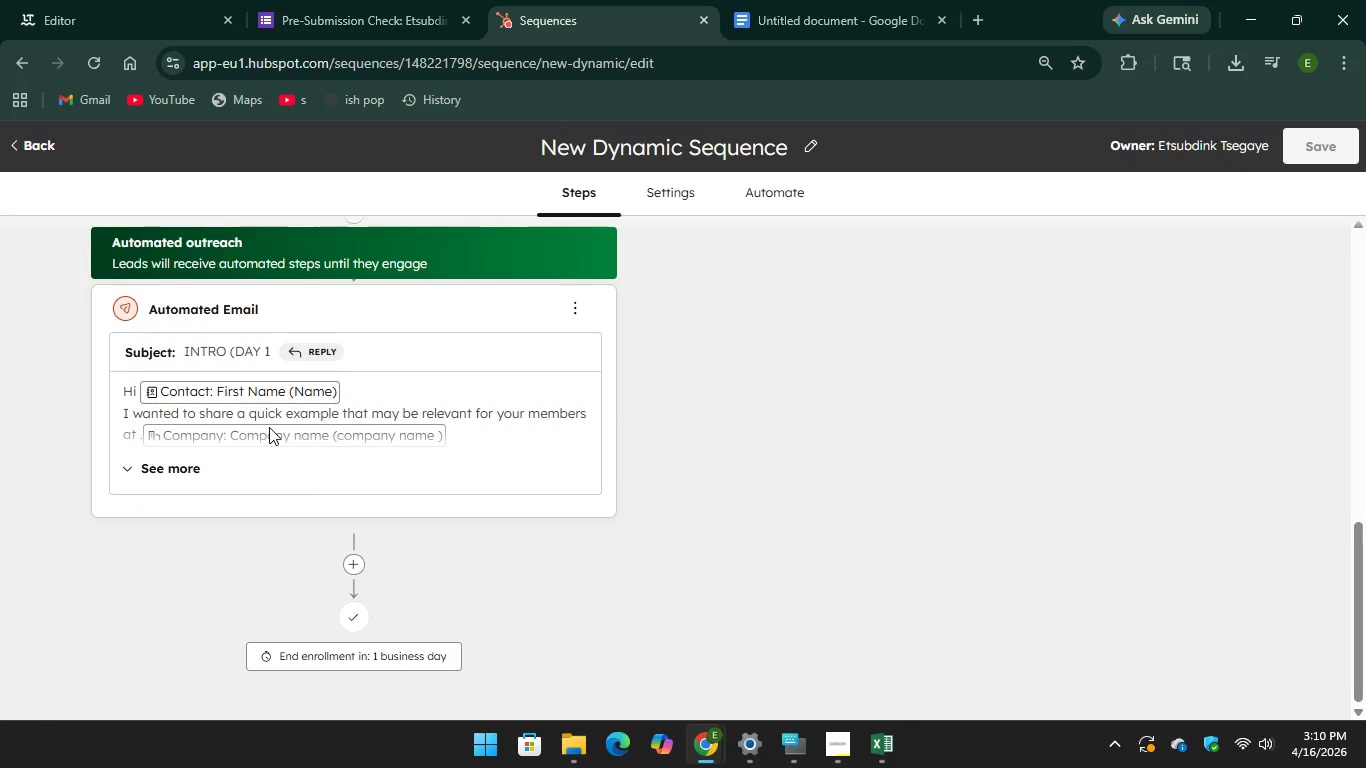 
scroll: coordinate [439, 372], scroll_direction: up, amount: 7.0
 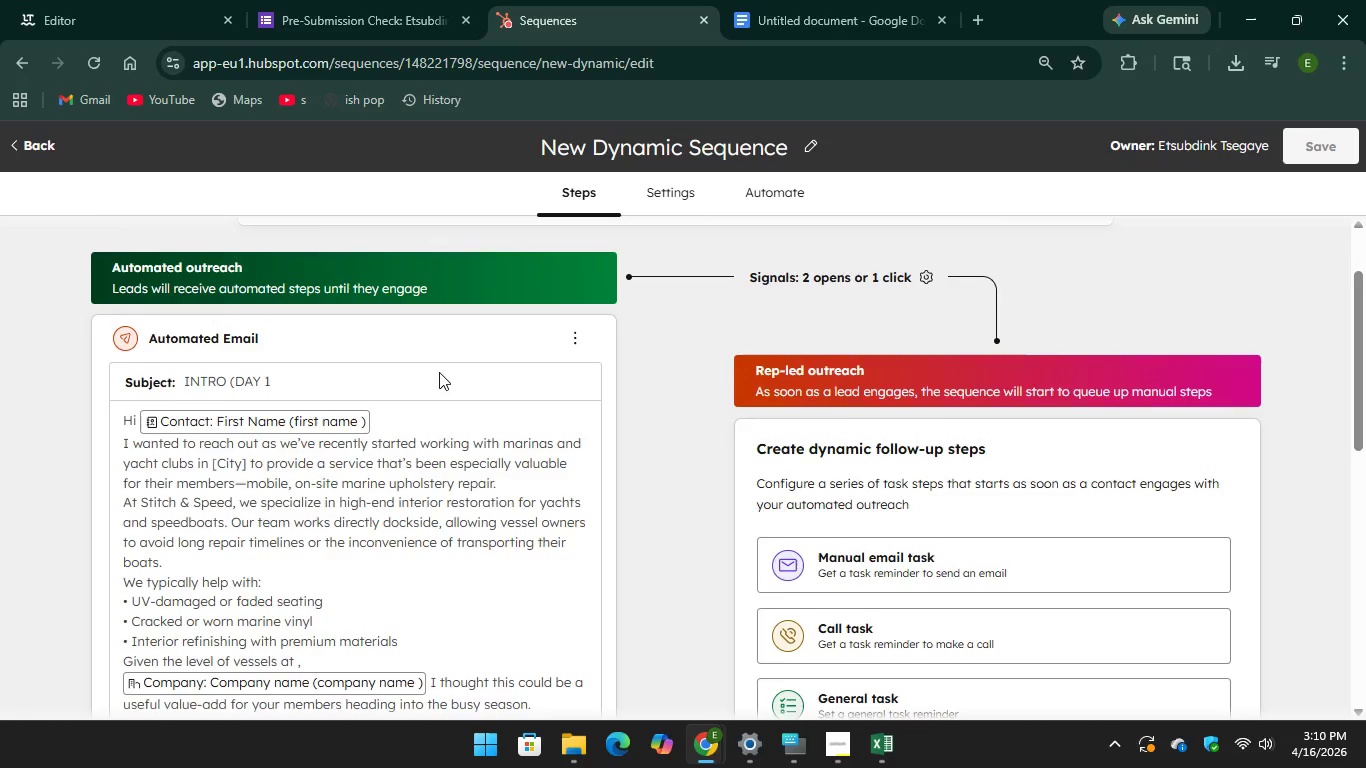 
scroll: coordinate [439, 372], scroll_direction: down, amount: 8.0
 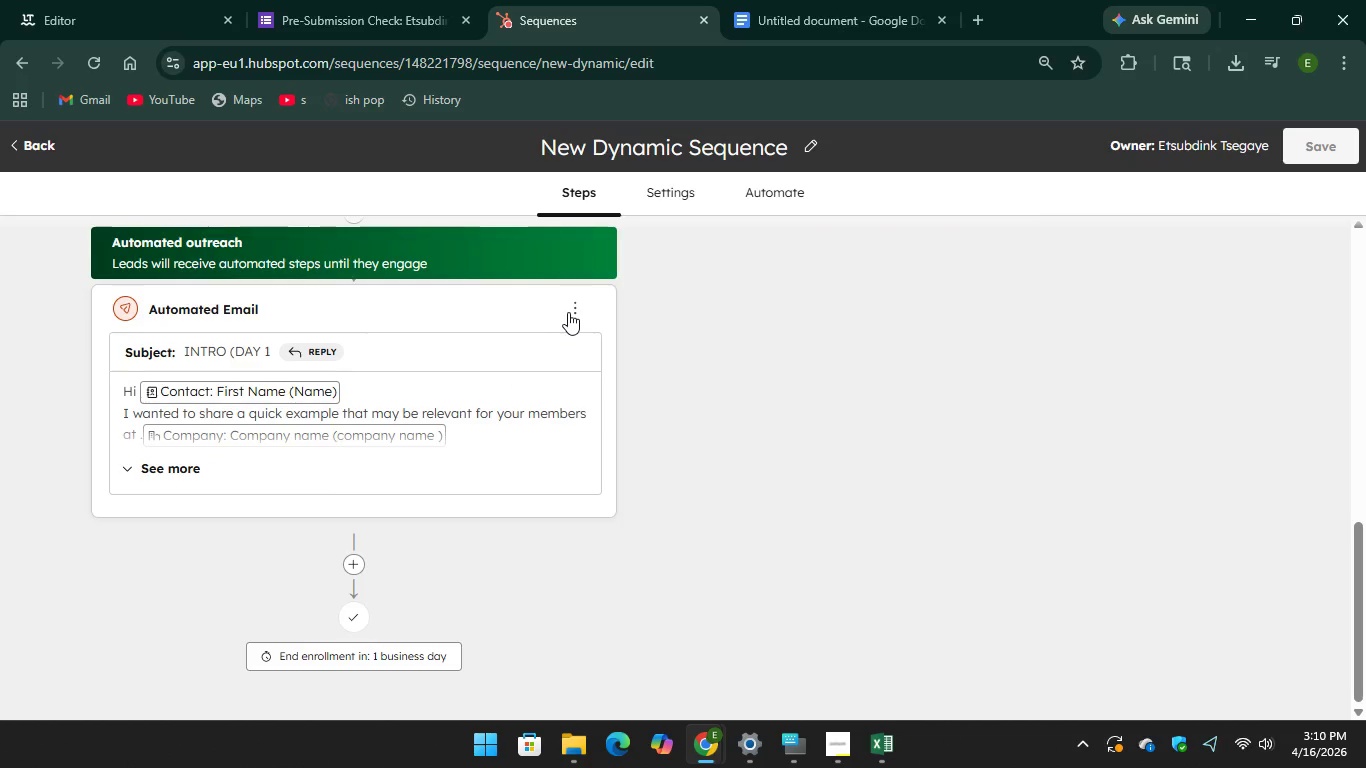 
left_click([569, 312])
 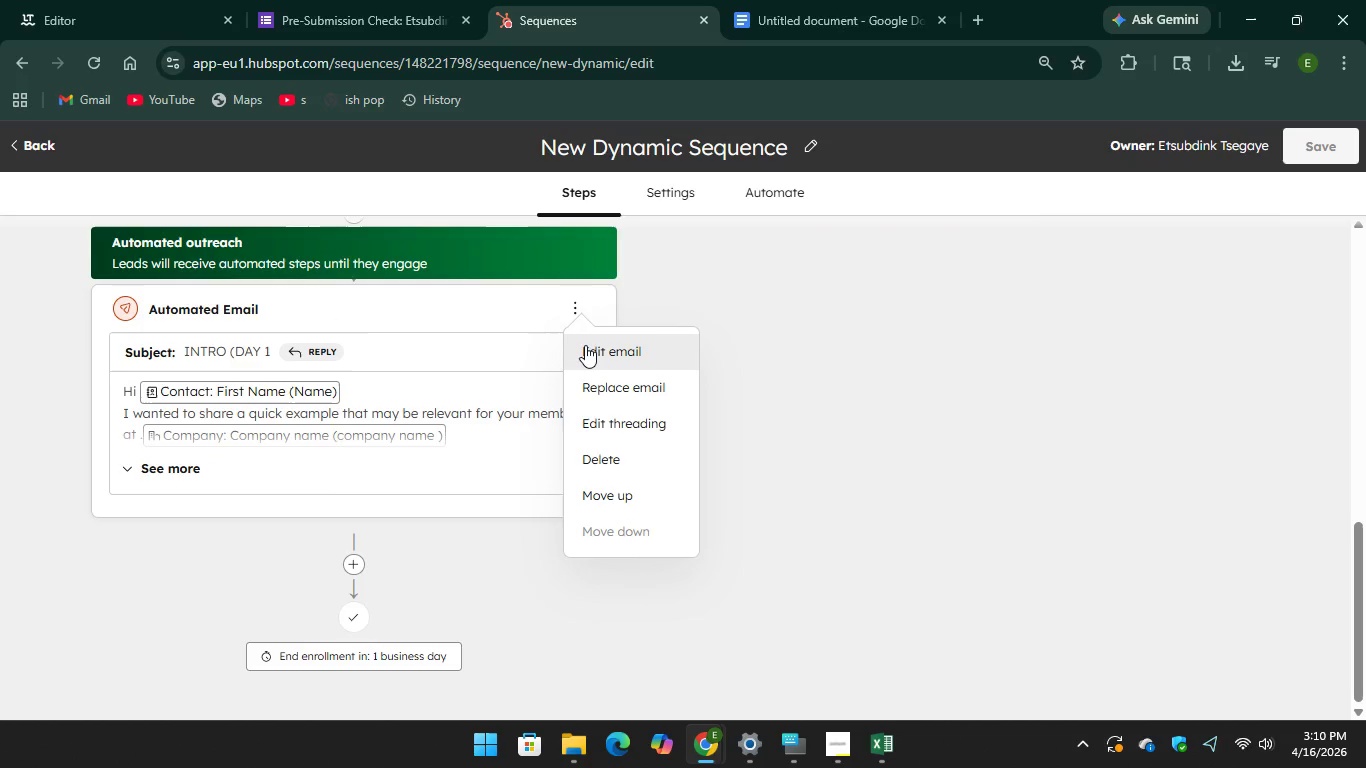 
left_click([586, 345])
 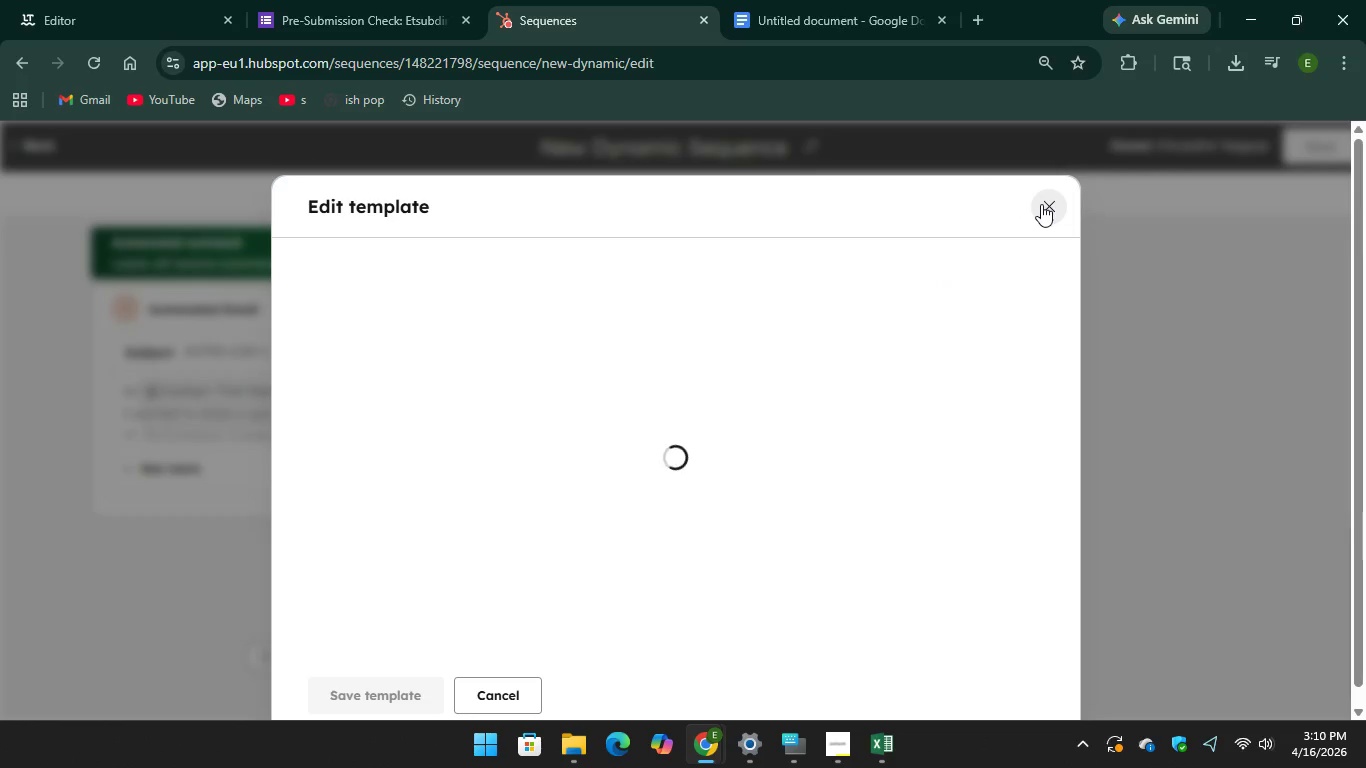 
wait(6.42)
 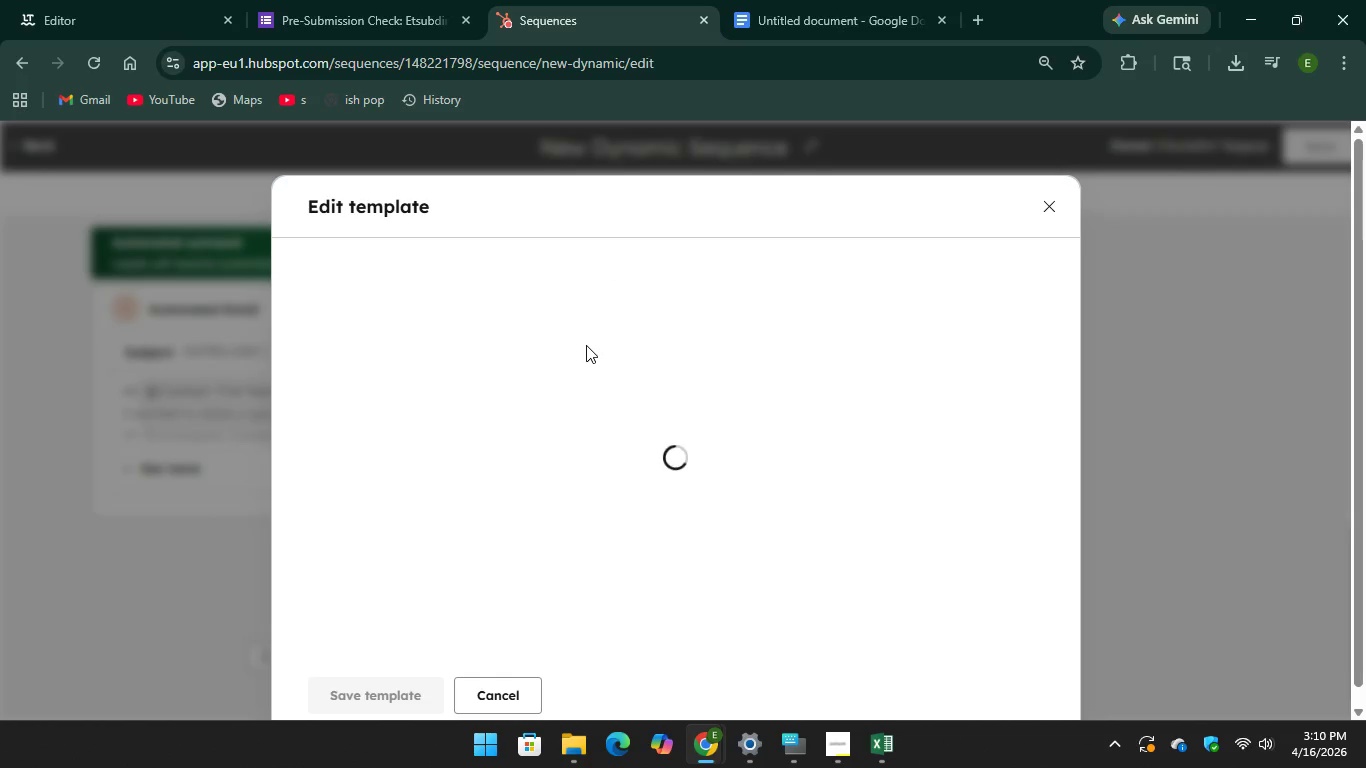 
left_click([1042, 204])
 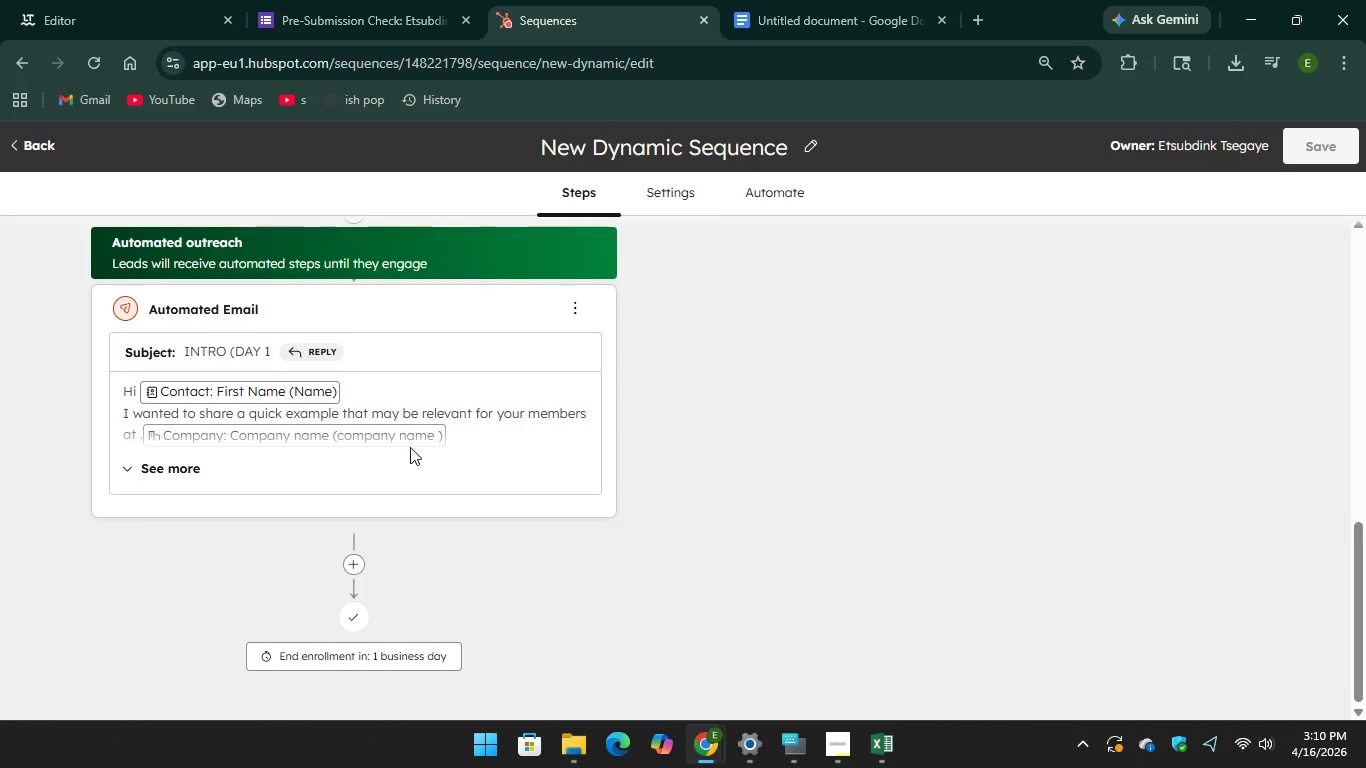 
scroll: coordinate [404, 449], scroll_direction: up, amount: 1.0
 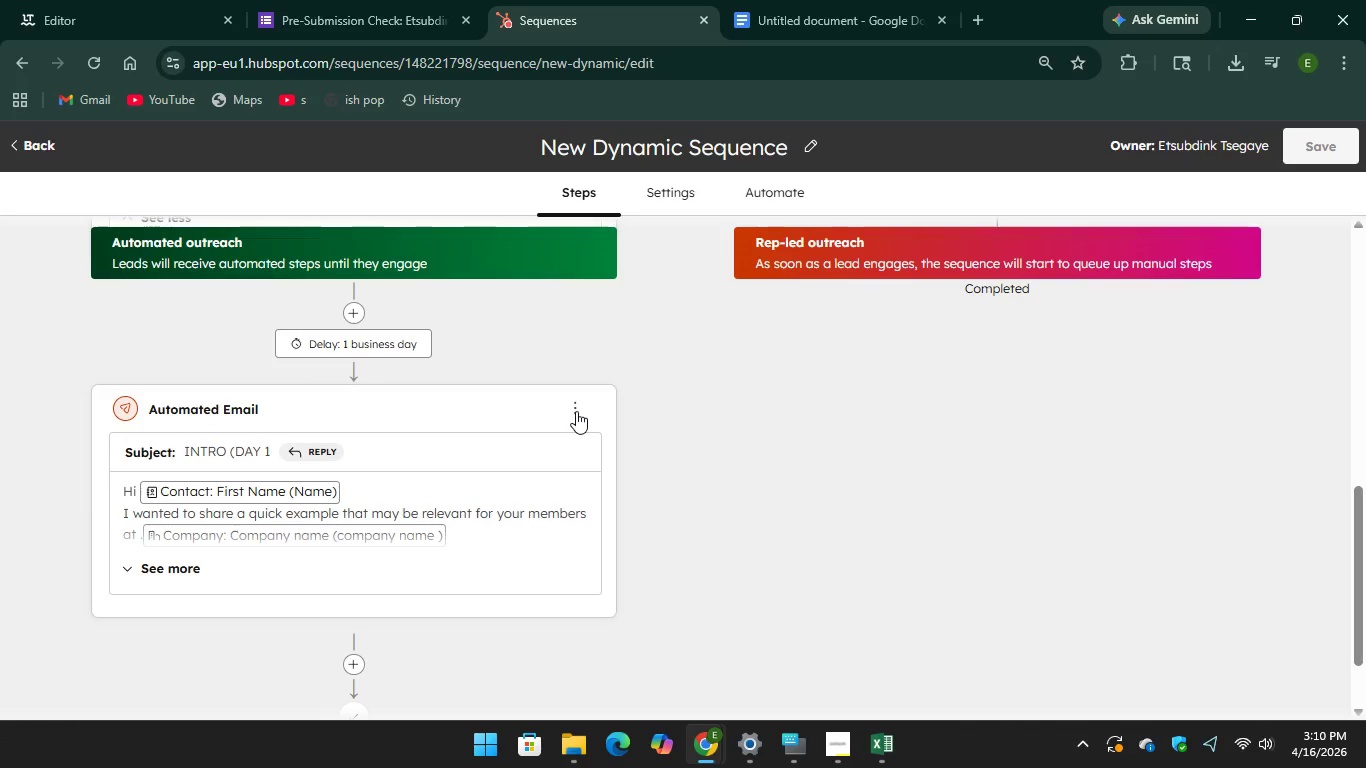 
left_click([576, 411])
 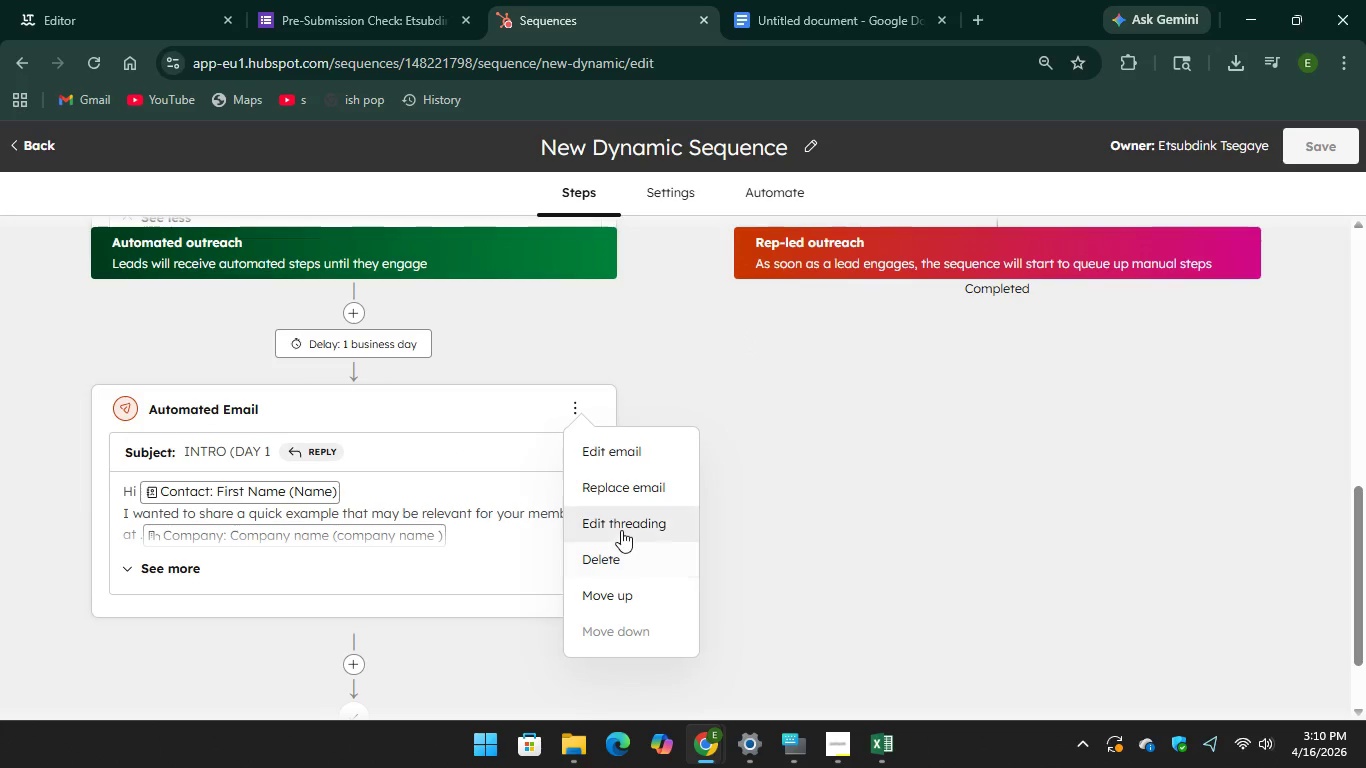 
left_click([617, 548])
 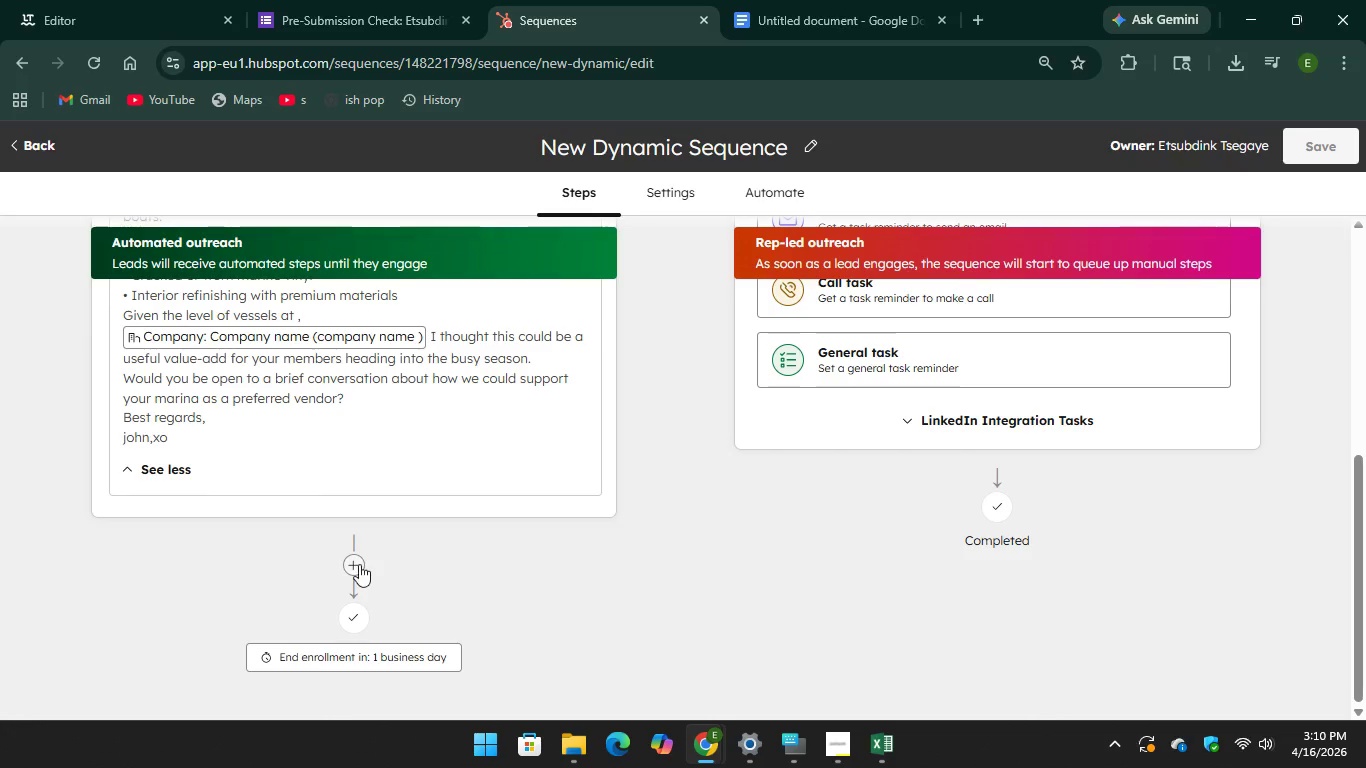 
left_click([359, 564])
 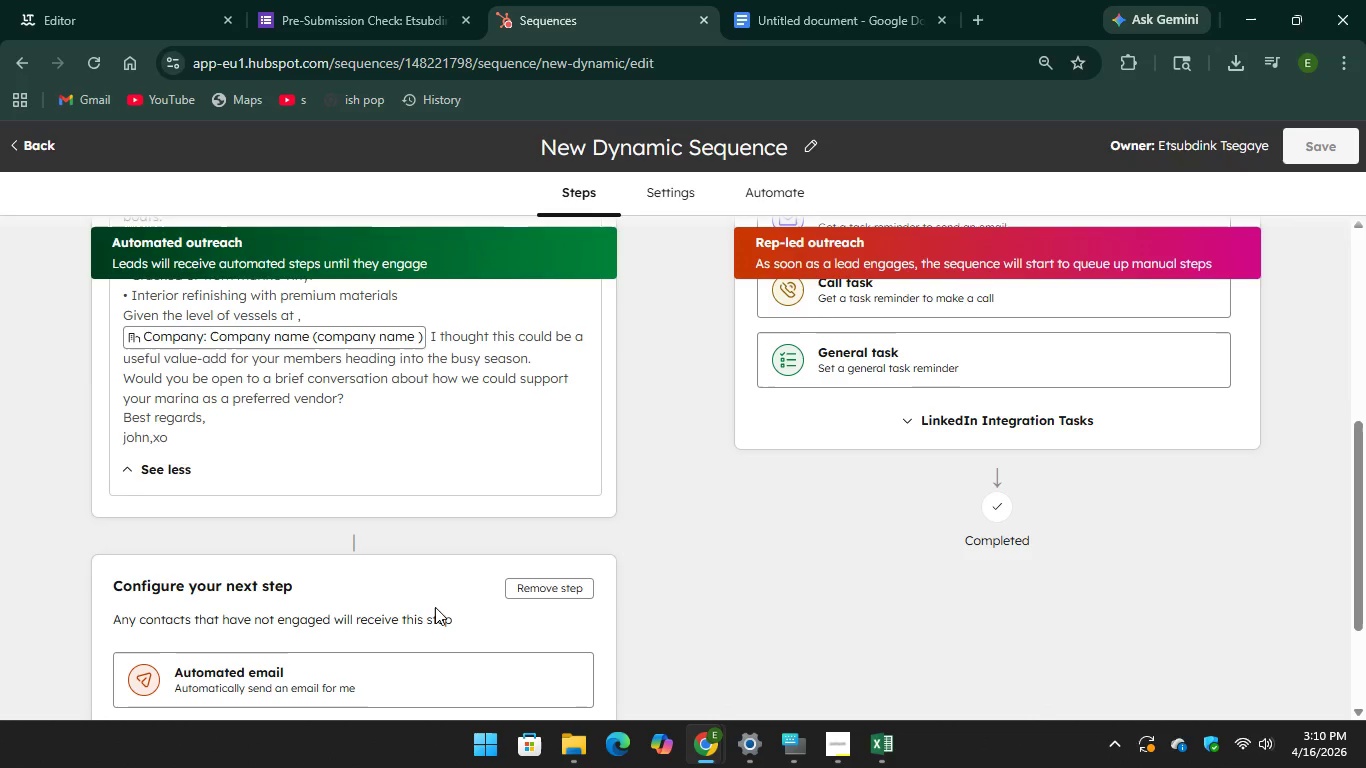 
scroll: coordinate [430, 605], scroll_direction: down, amount: 1.0
 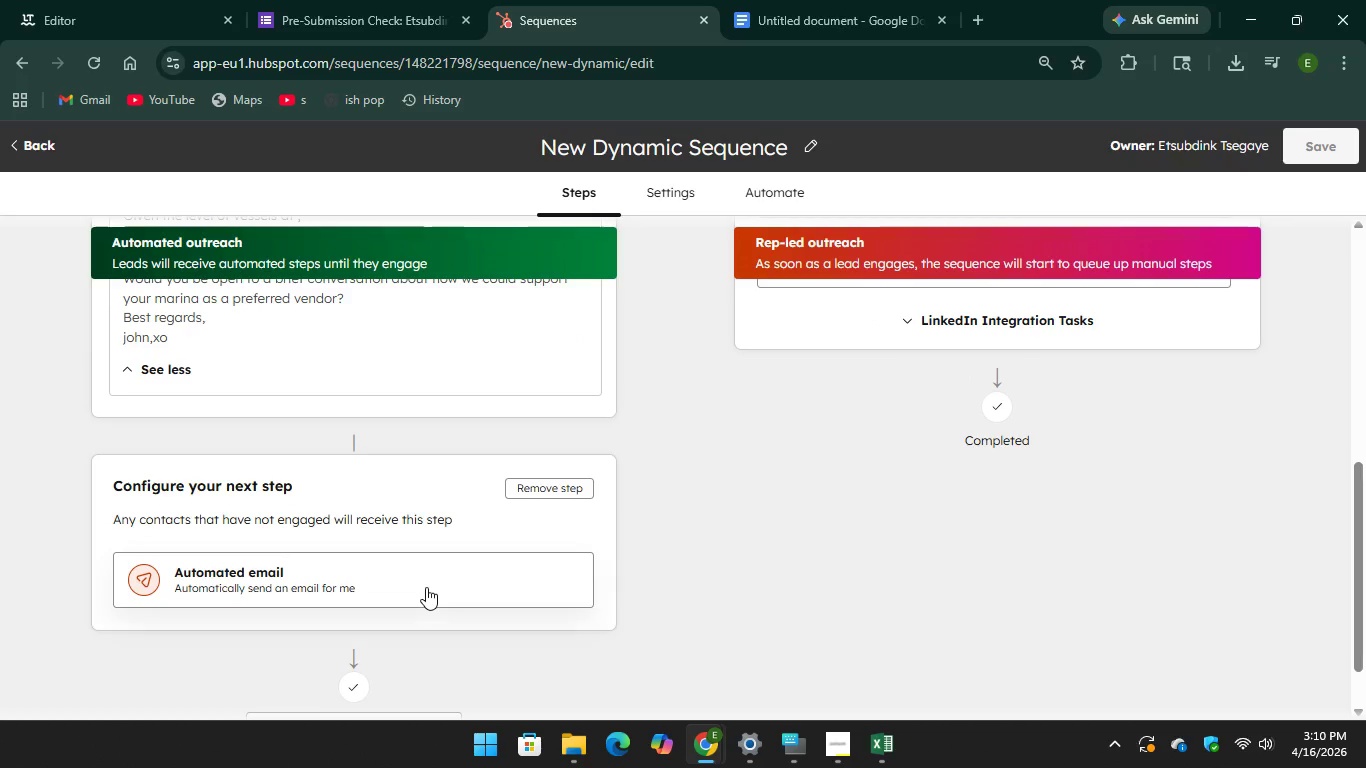 
left_click([426, 587])
 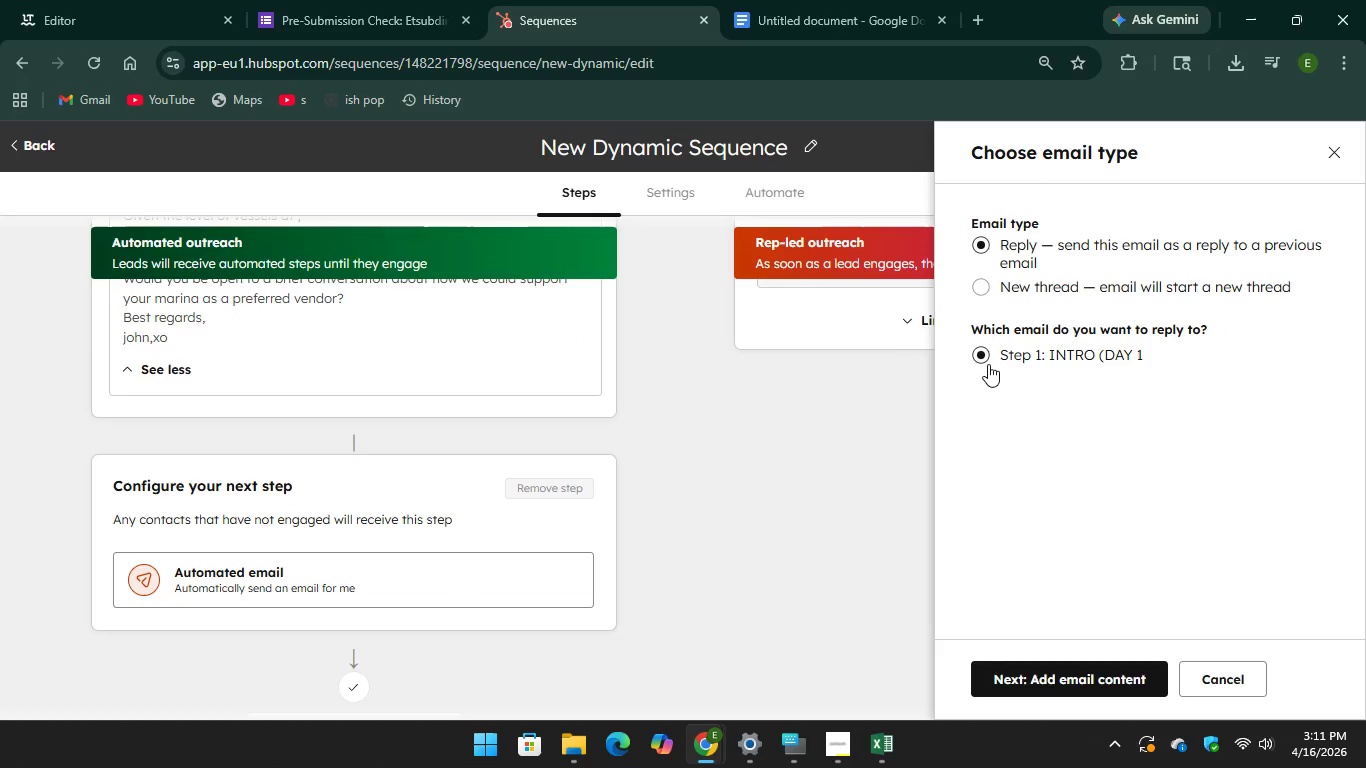 
wait(8.88)
 